 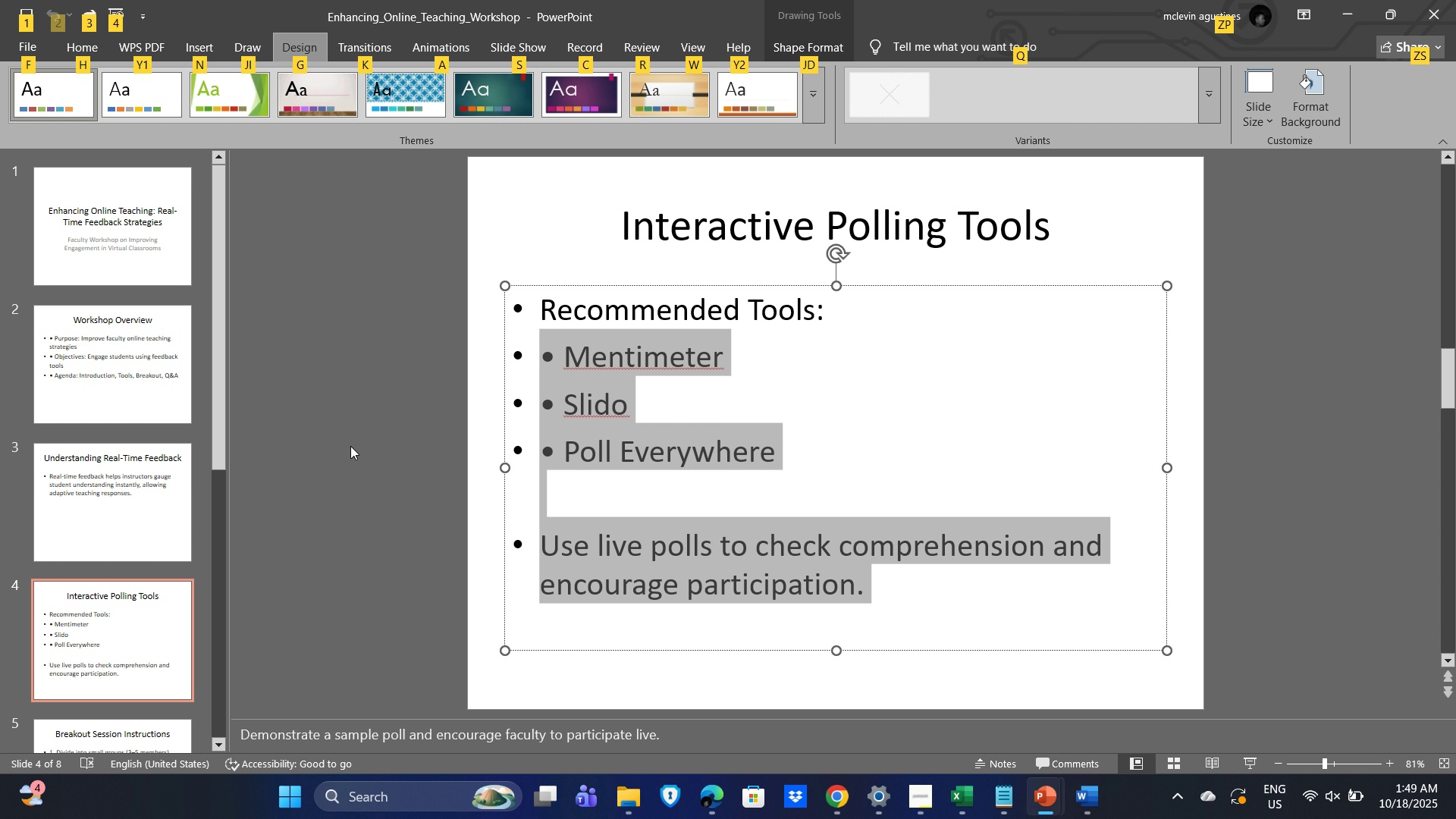 
left_click_drag(start_coordinate=[220, 325], to_coordinate=[186, 499])
 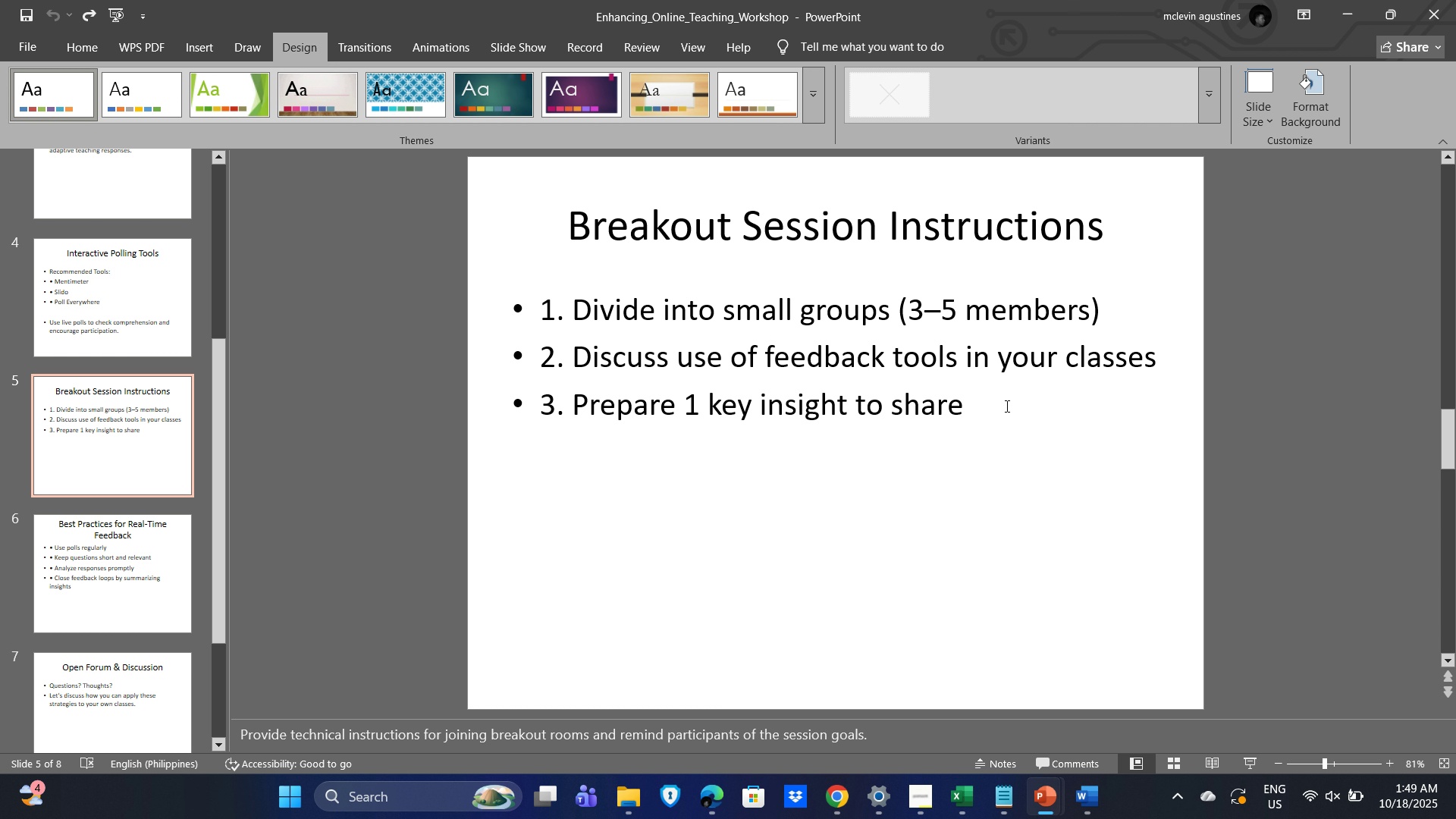 
wait(25.45)
 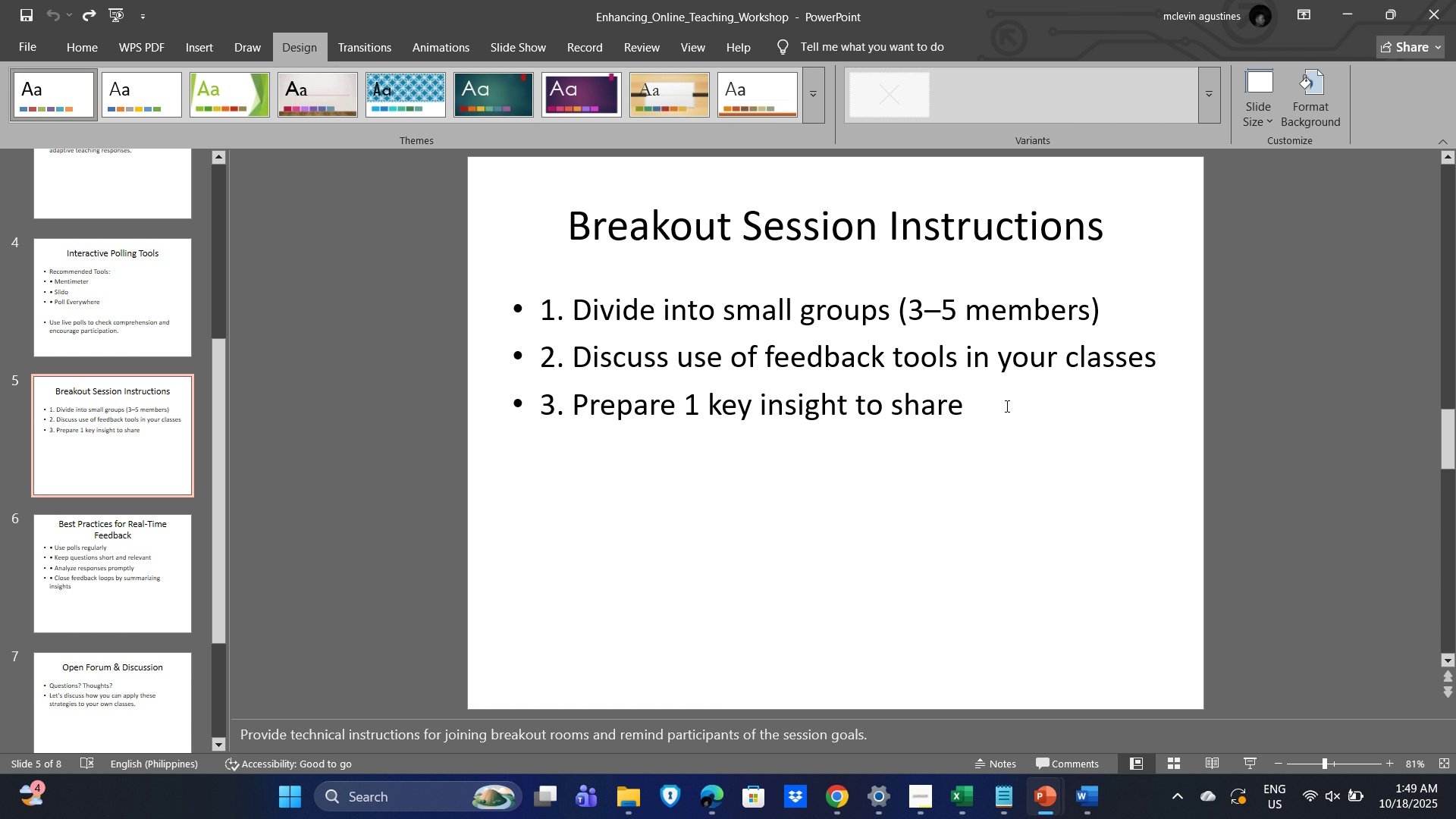 
left_click_drag(start_coordinate=[1009, 411], to_coordinate=[722, 326])
 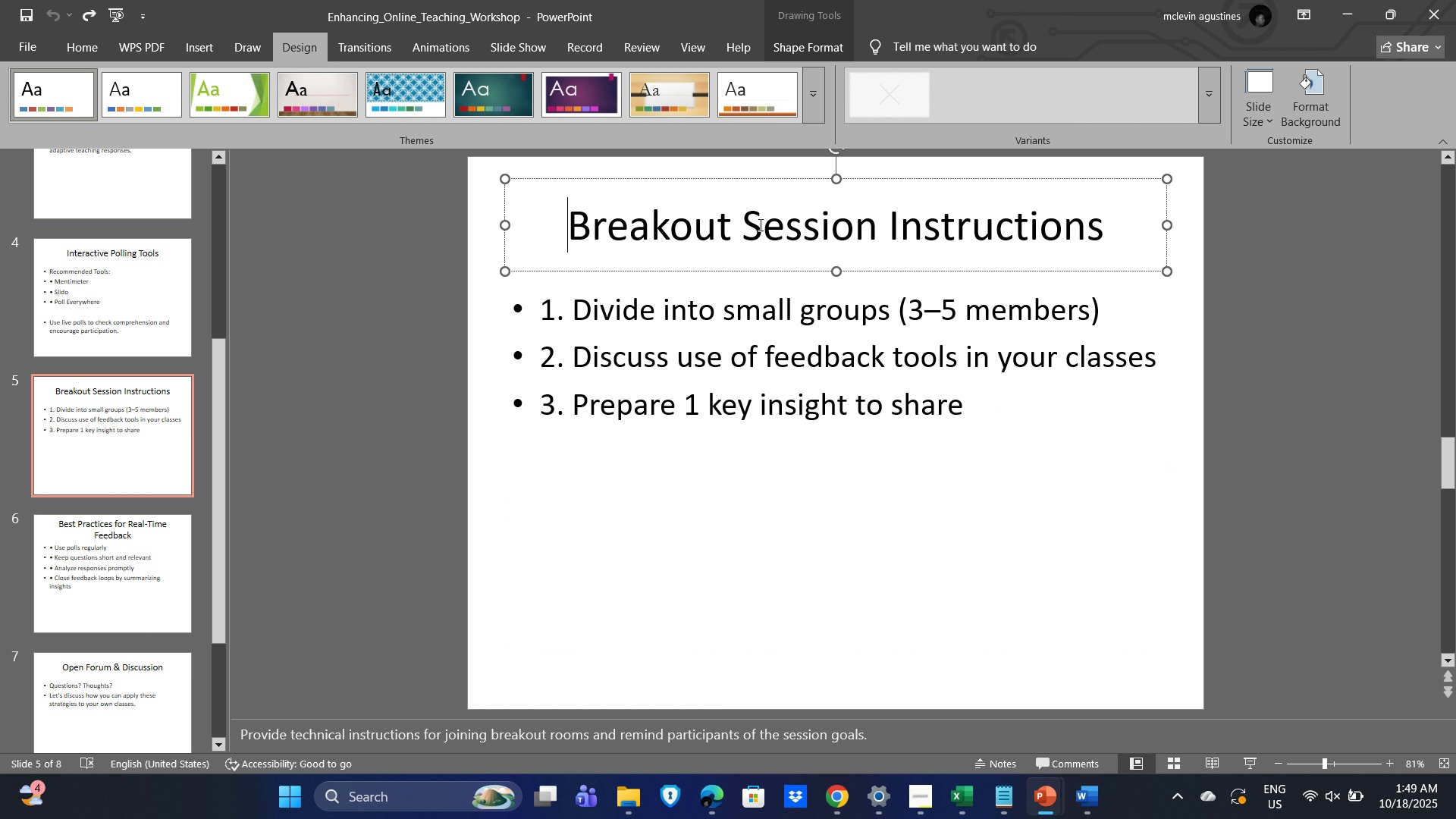 
double_click([761, 224])
 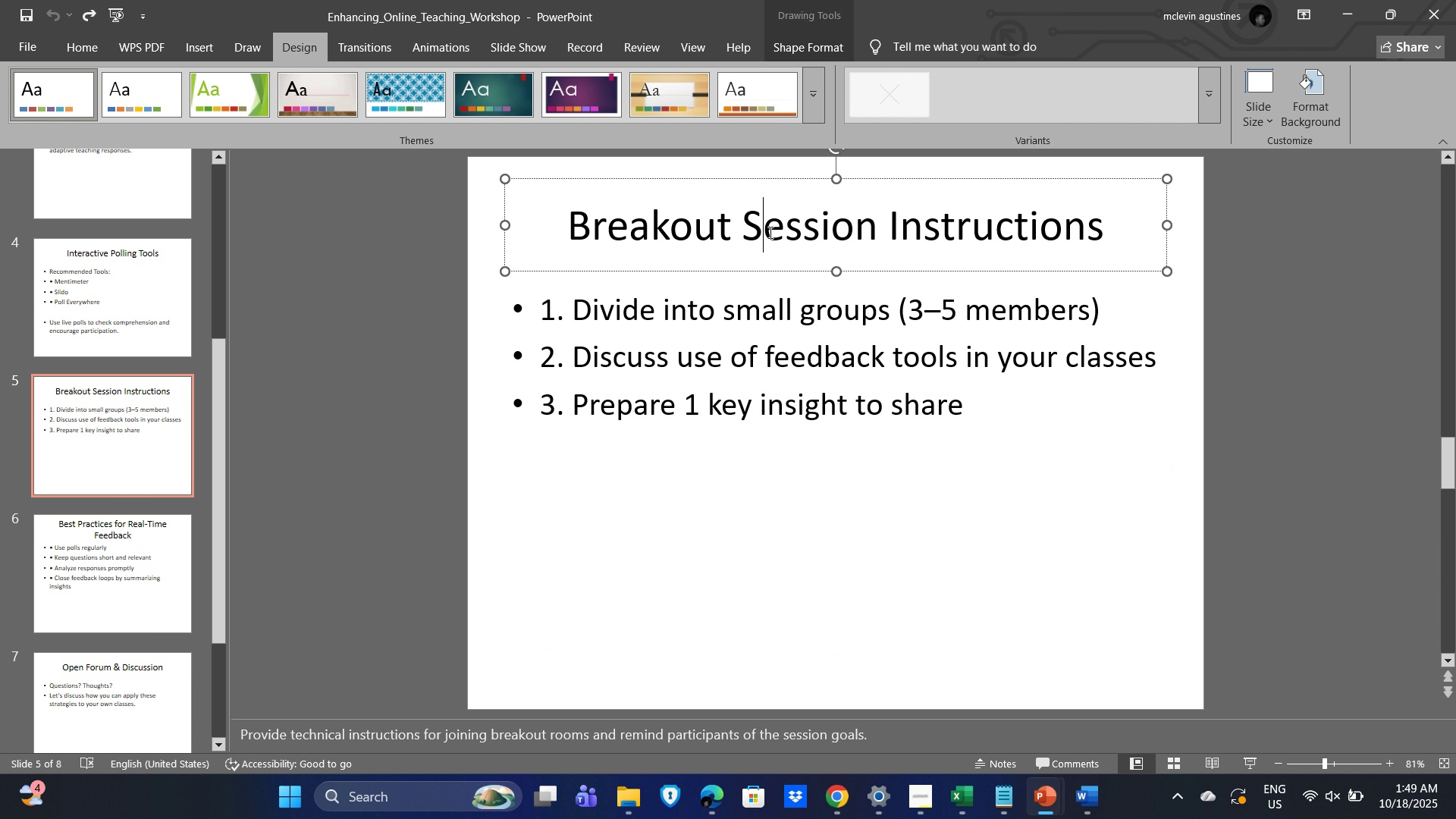 
key(Control+A)
 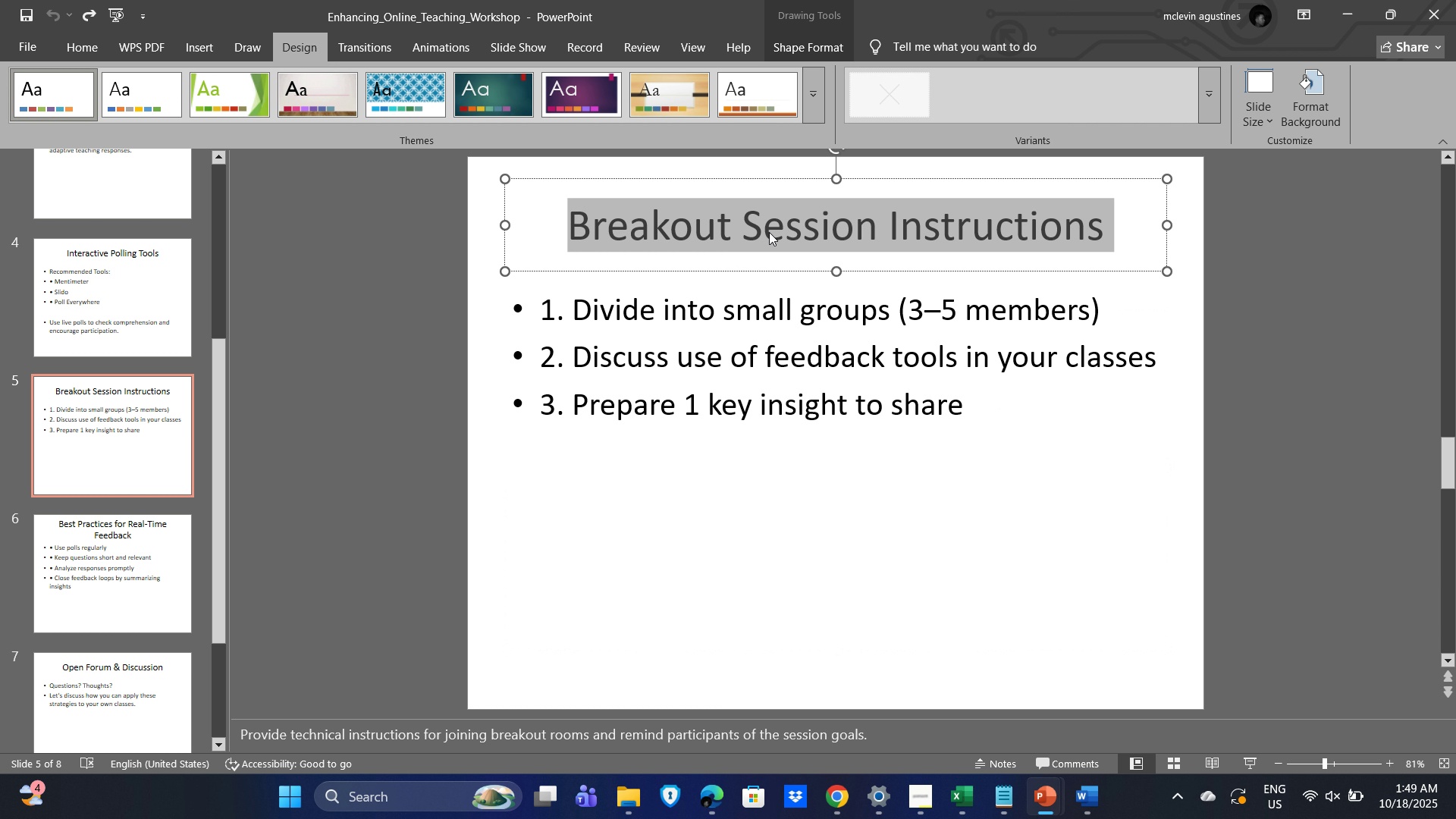 
key(Control+C)
 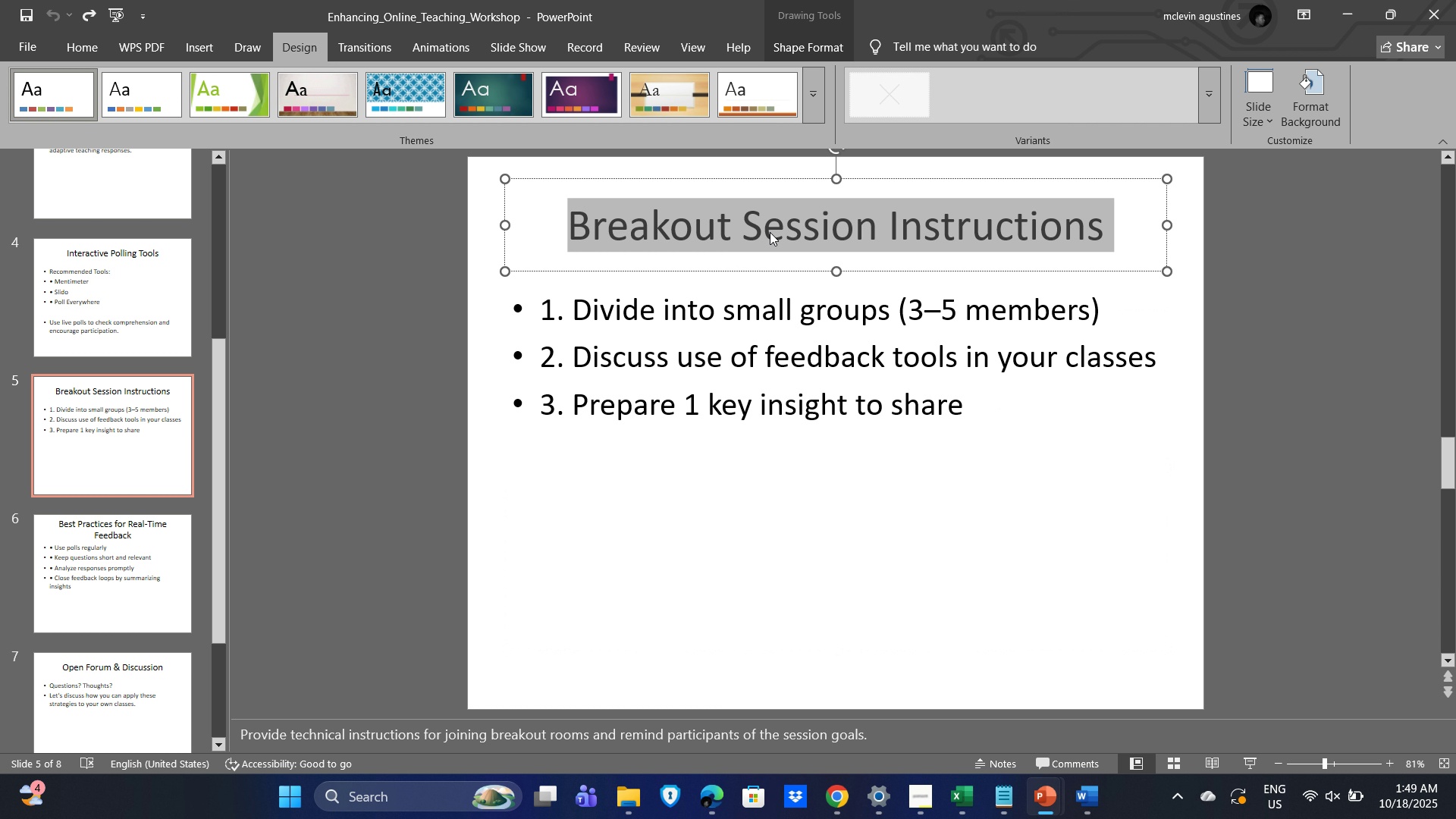 
key(Alt+Tab)
 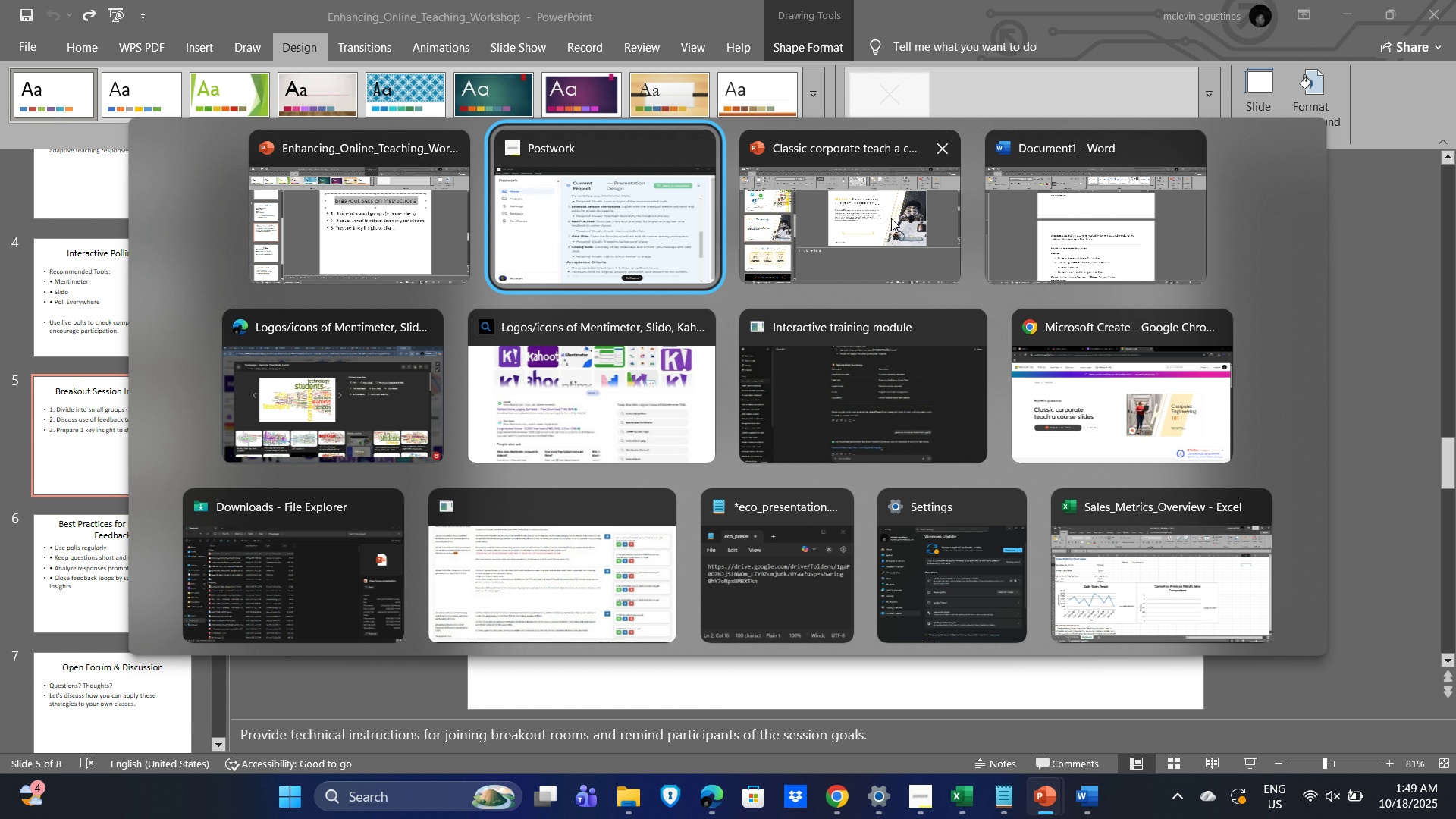 
left_click([891, 218])
 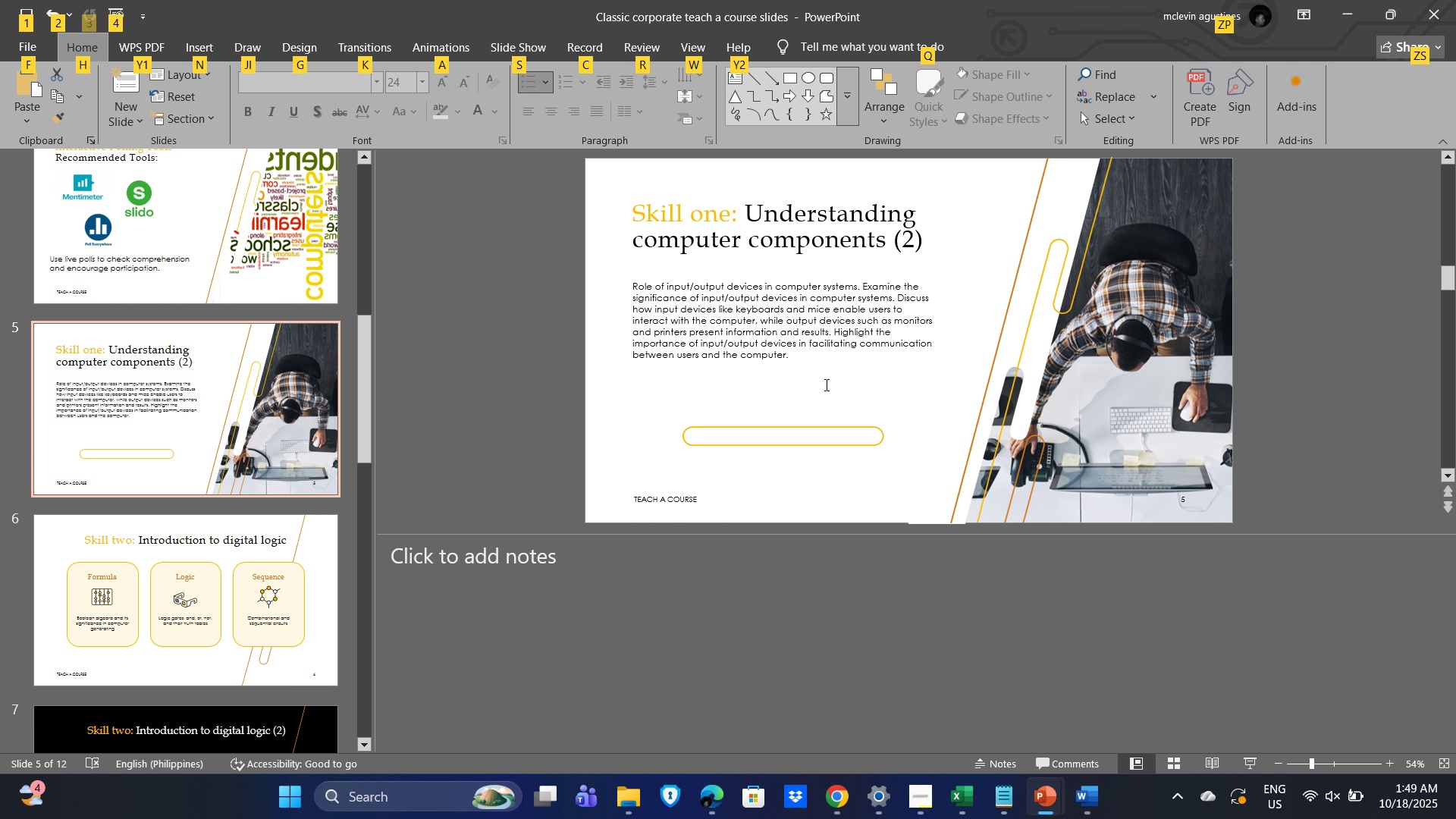 
key(Alt+Tab)
 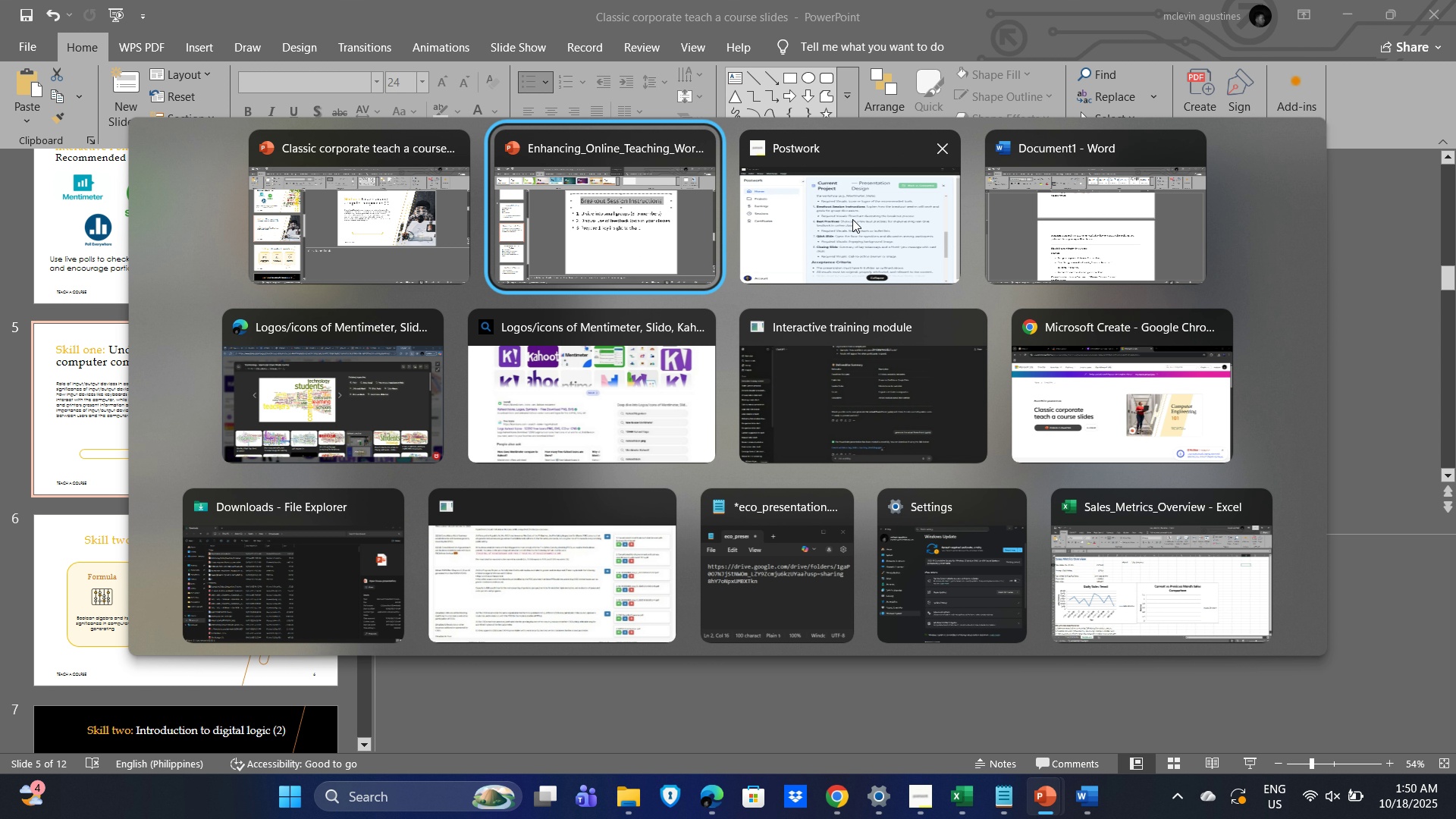 
left_click([355, 235])
 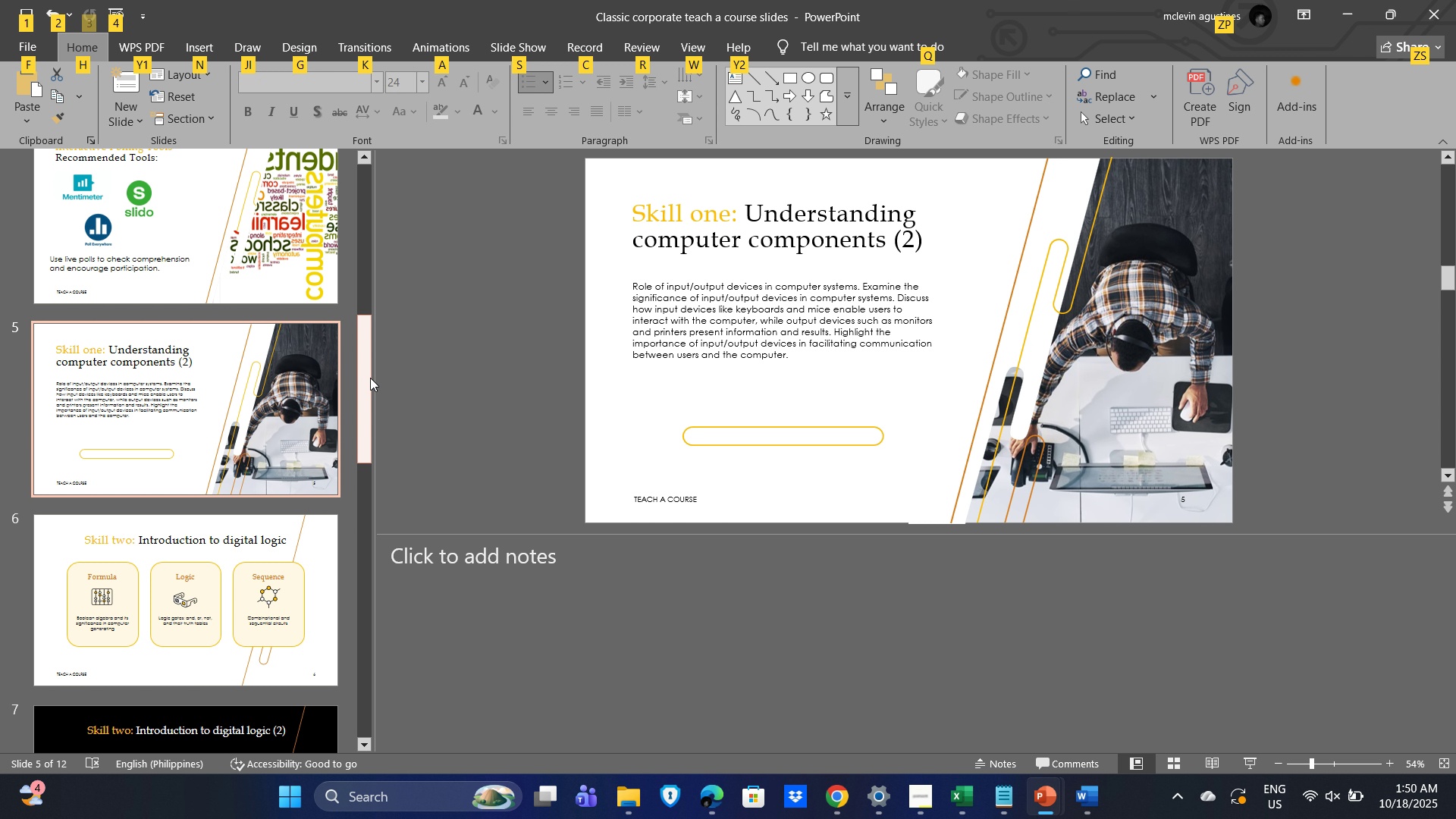 
left_click_drag(start_coordinate=[363, 373], to_coordinate=[366, 391])
 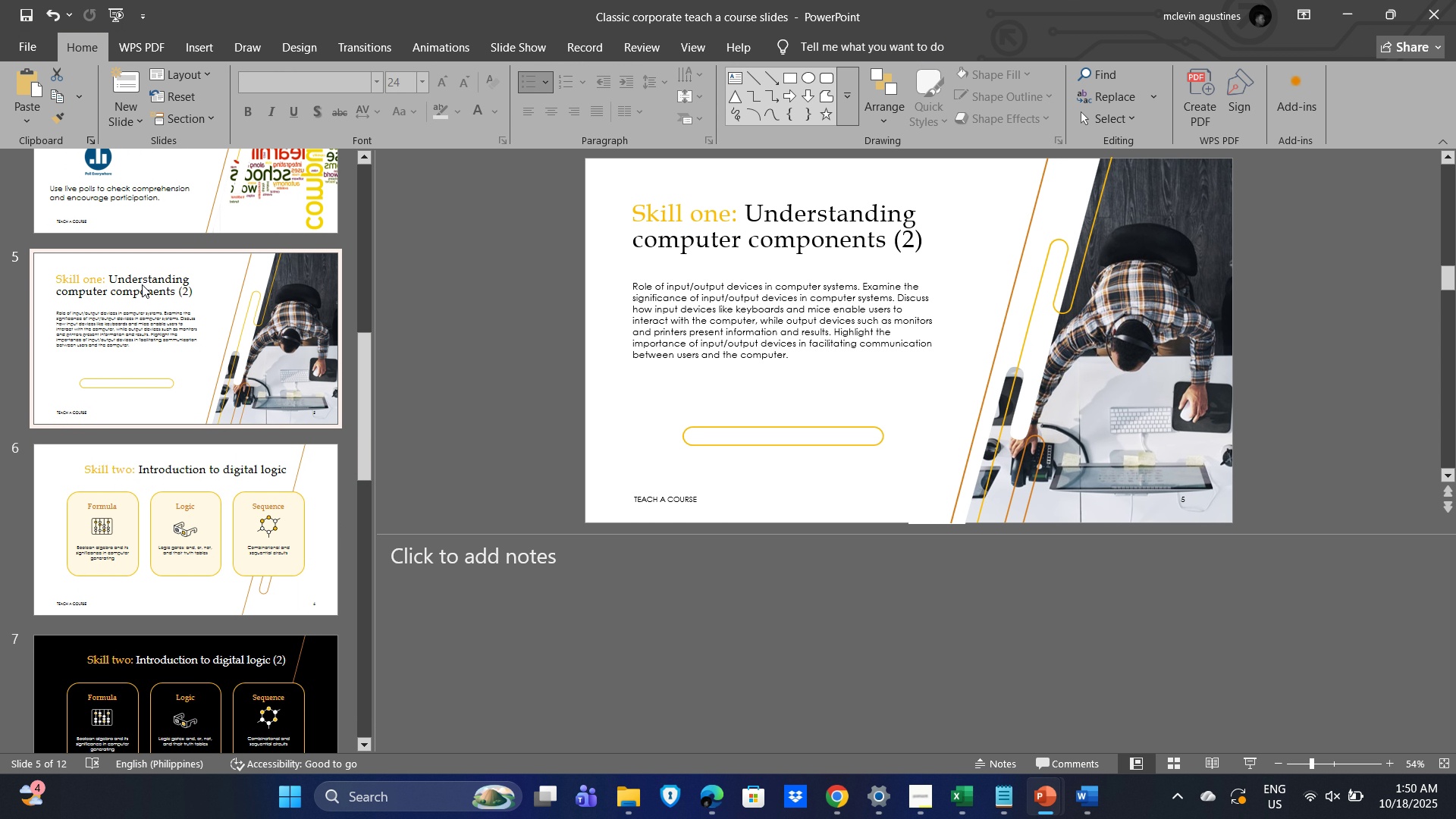 
double_click([143, 281])
 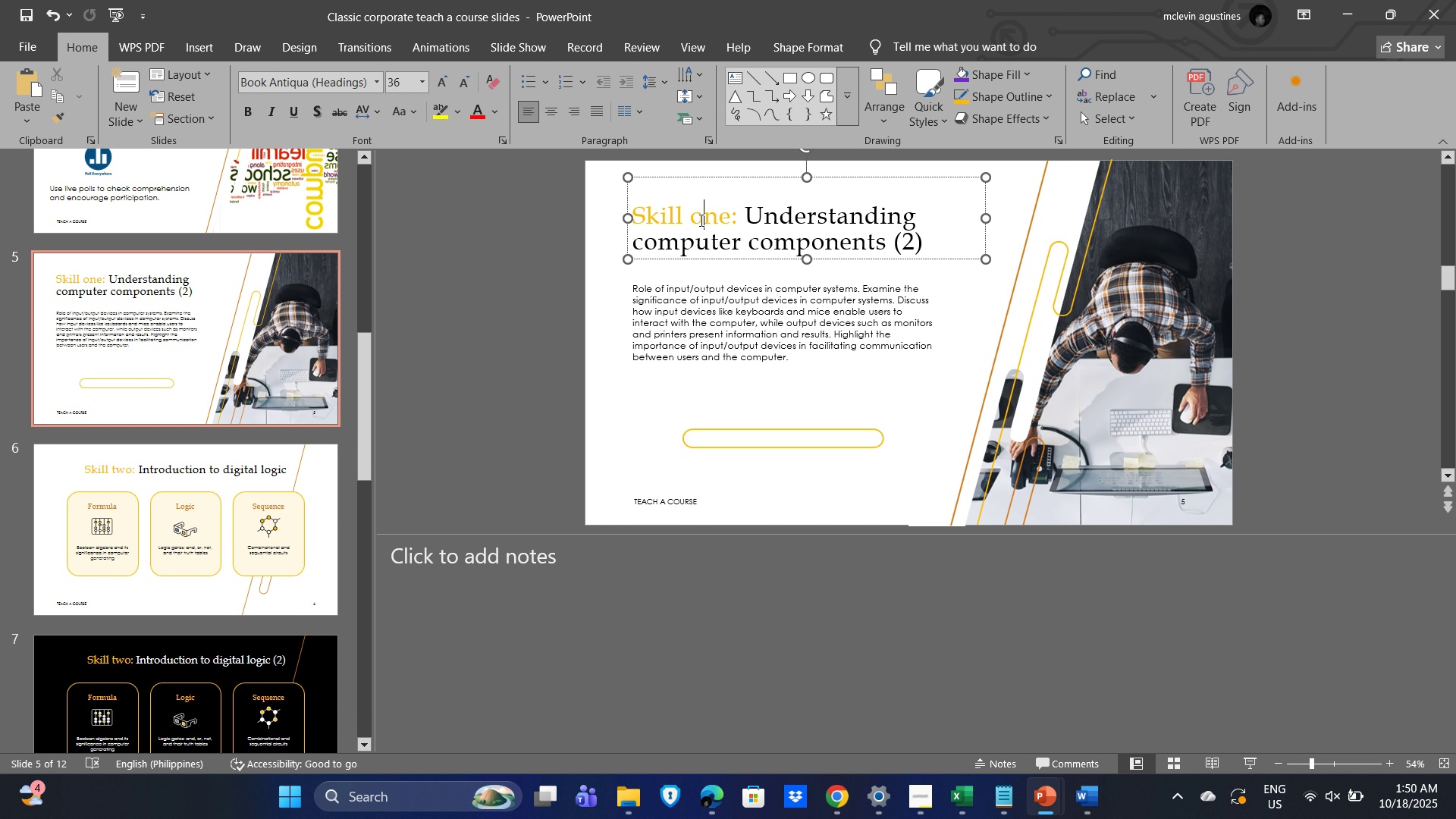 
left_click([700, 220])
 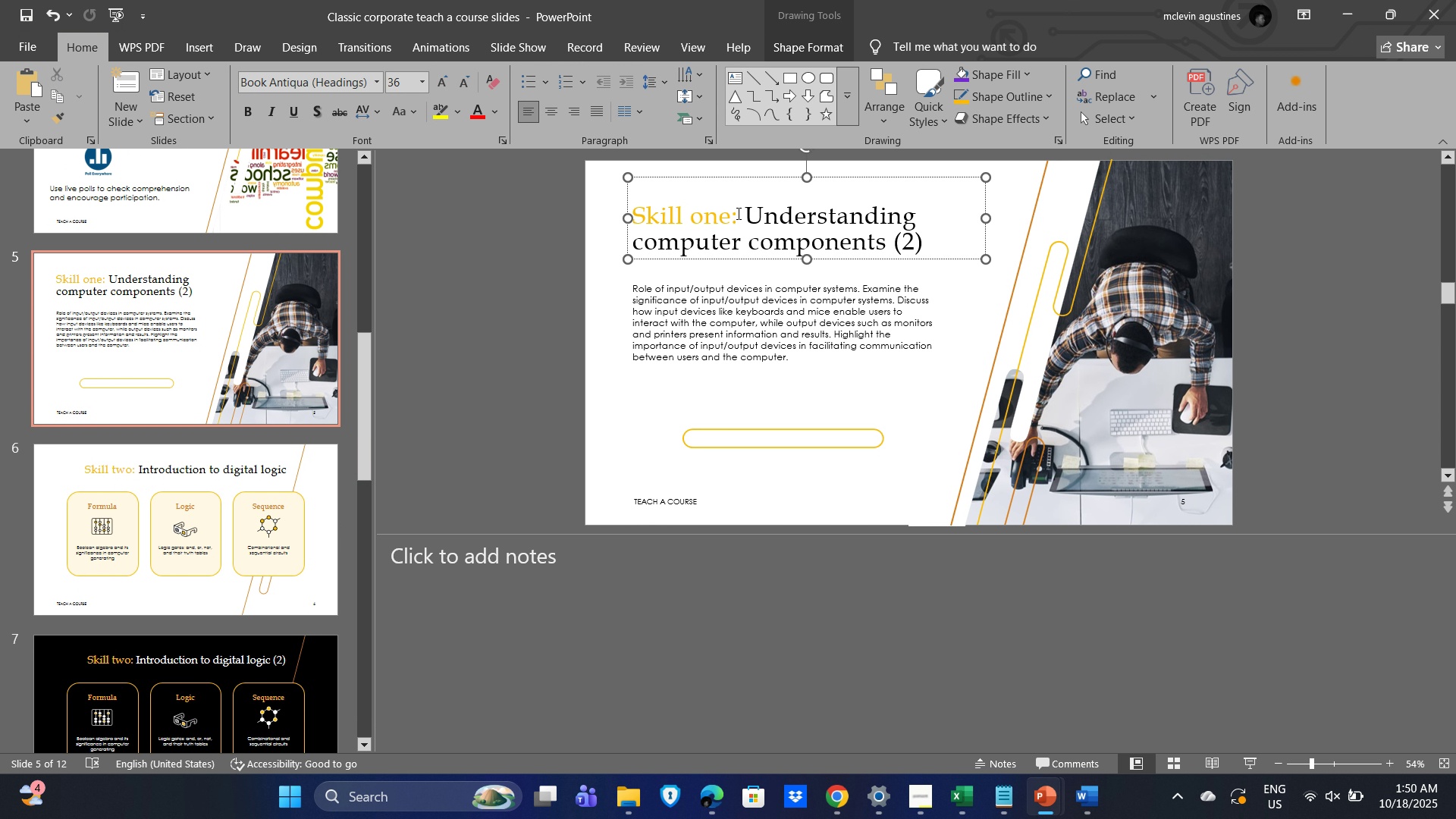 
left_click_drag(start_coordinate=[737, 213], to_coordinate=[664, 213])
 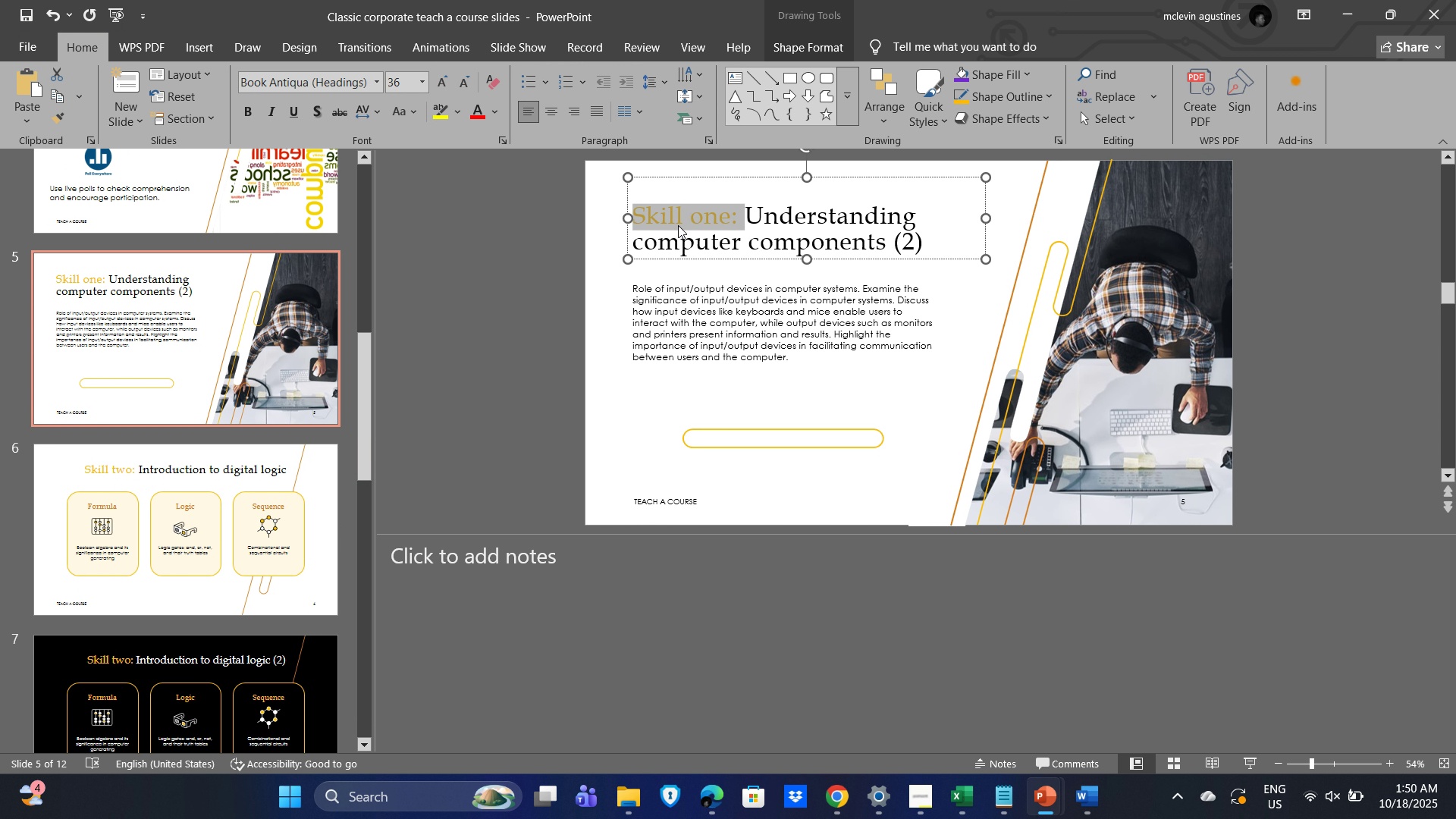 
hold_key(key=ControlLeft, duration=1.07)
 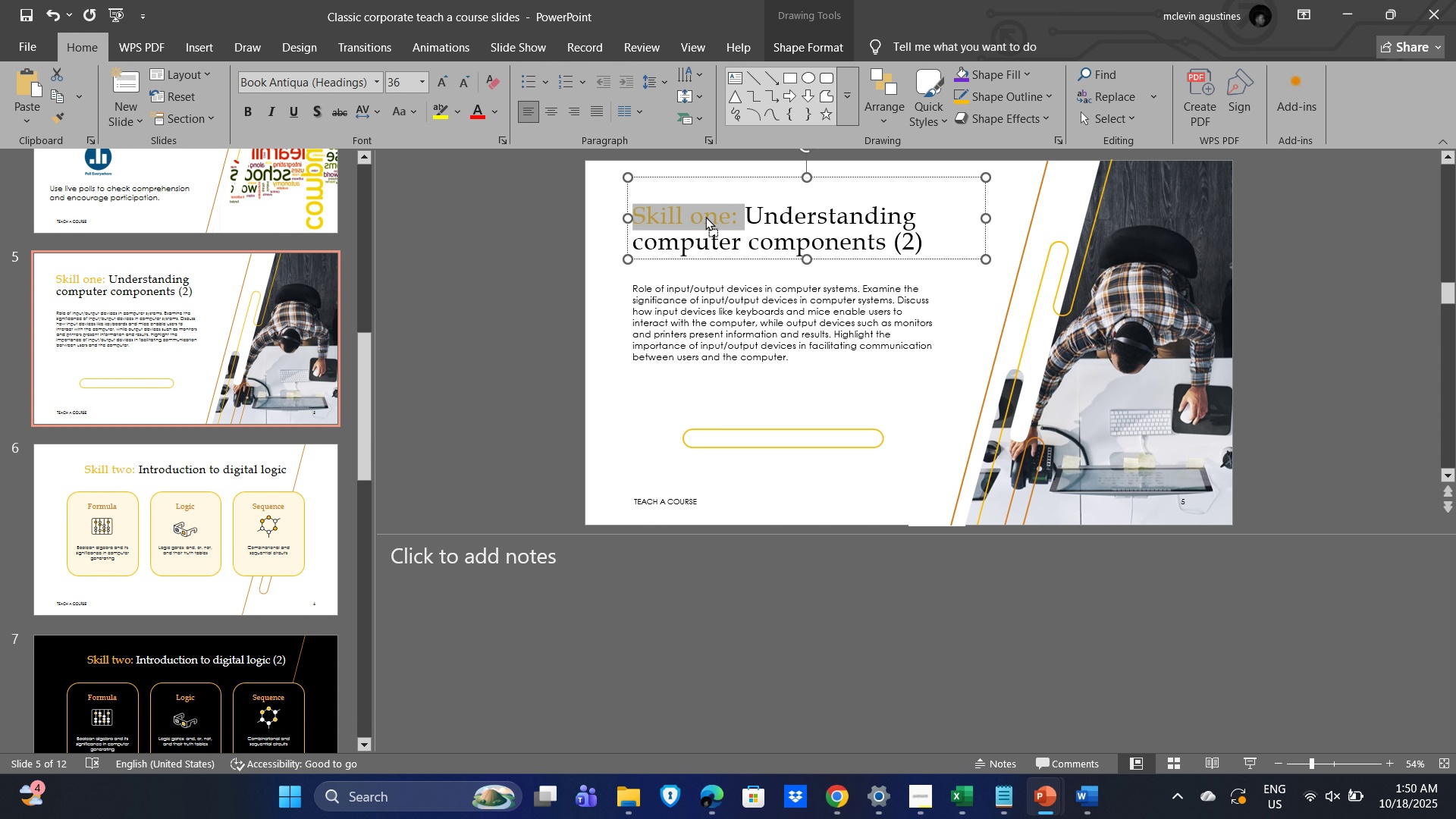 
left_click([705, 216])
 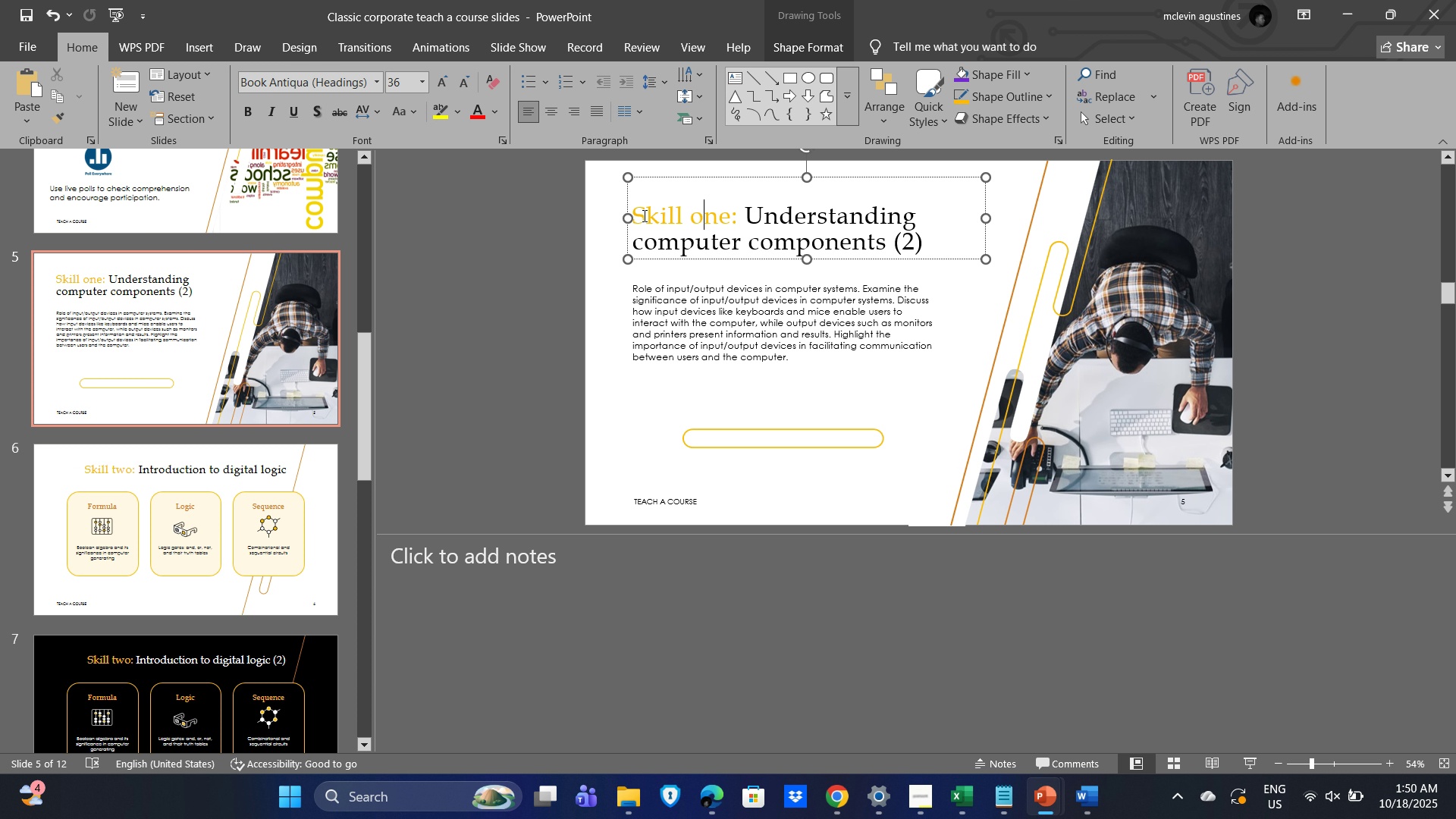 
left_click([642, 215])
 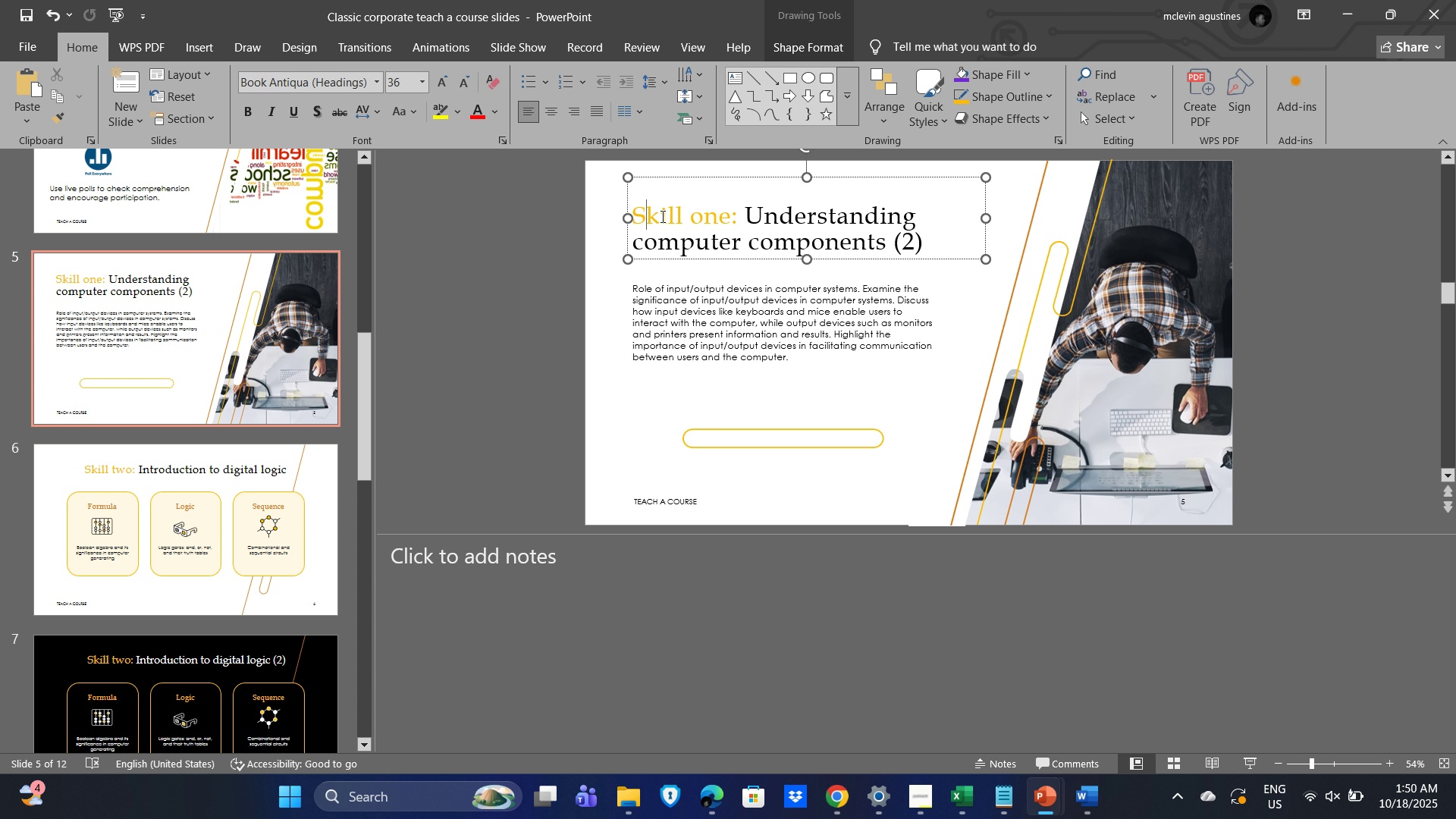 
hold_key(key=ControlLeft, duration=0.67)
 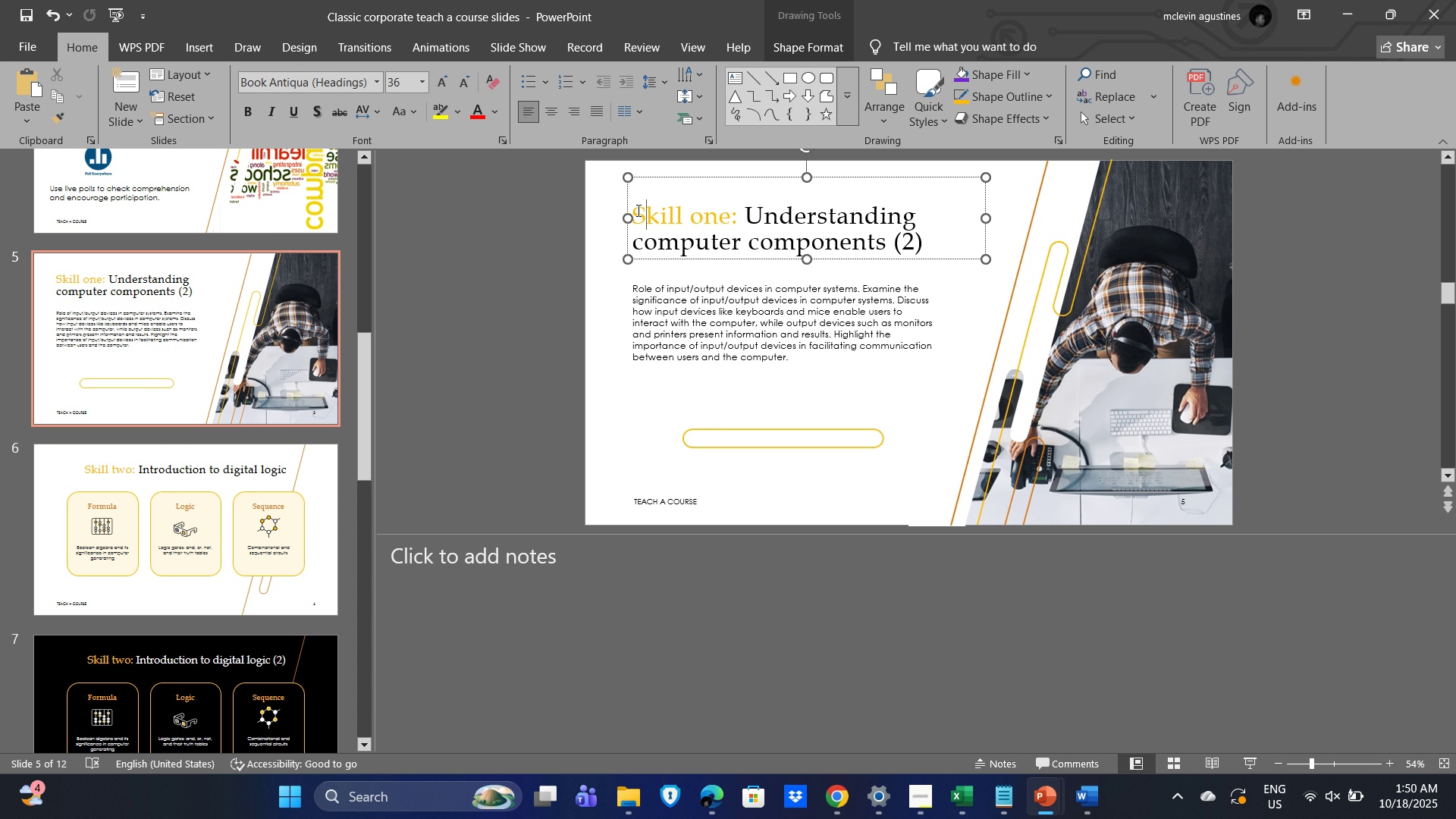 
left_click_drag(start_coordinate=[637, 210], to_coordinate=[682, 213])
 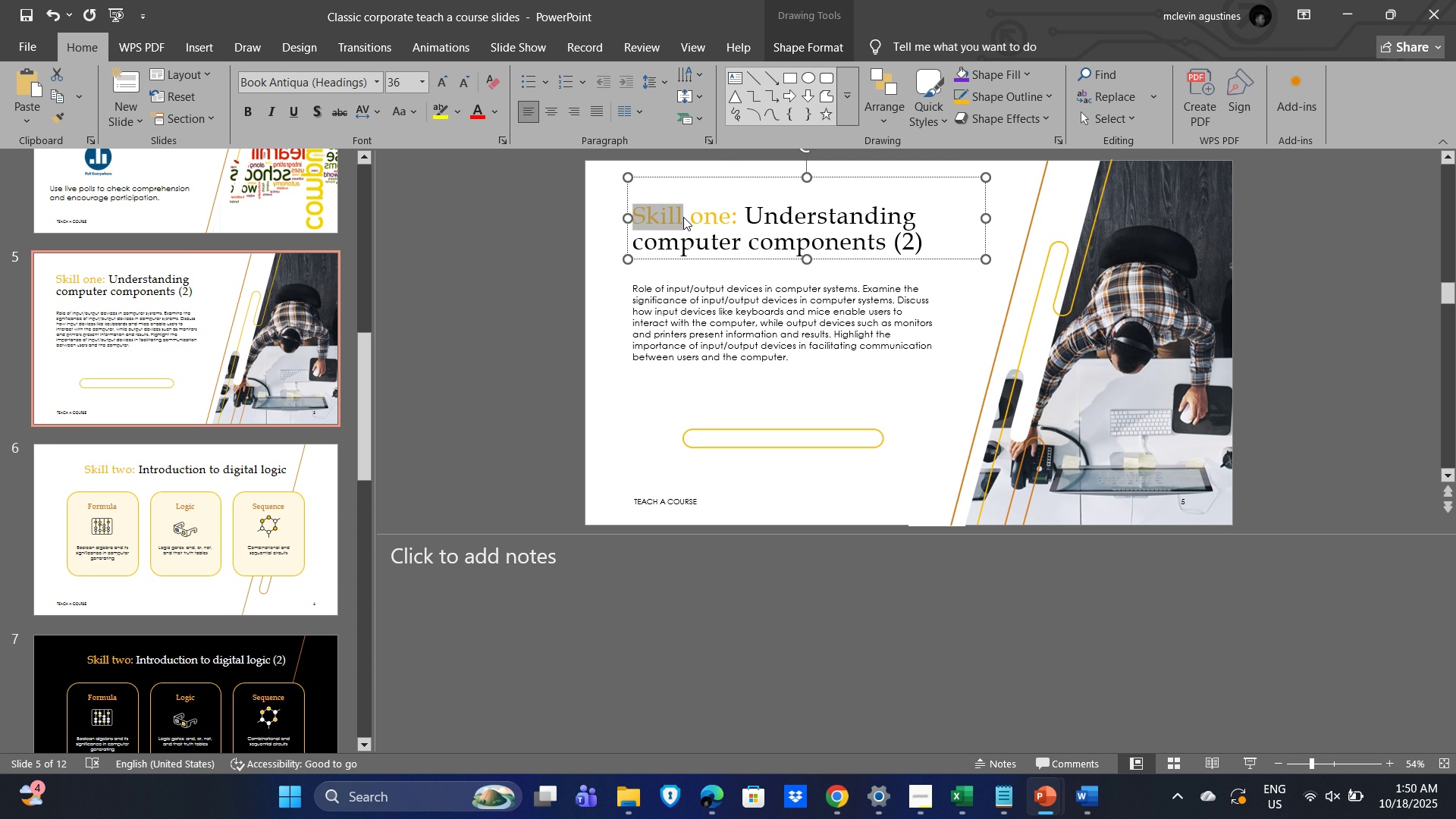 
key(Control+V)
 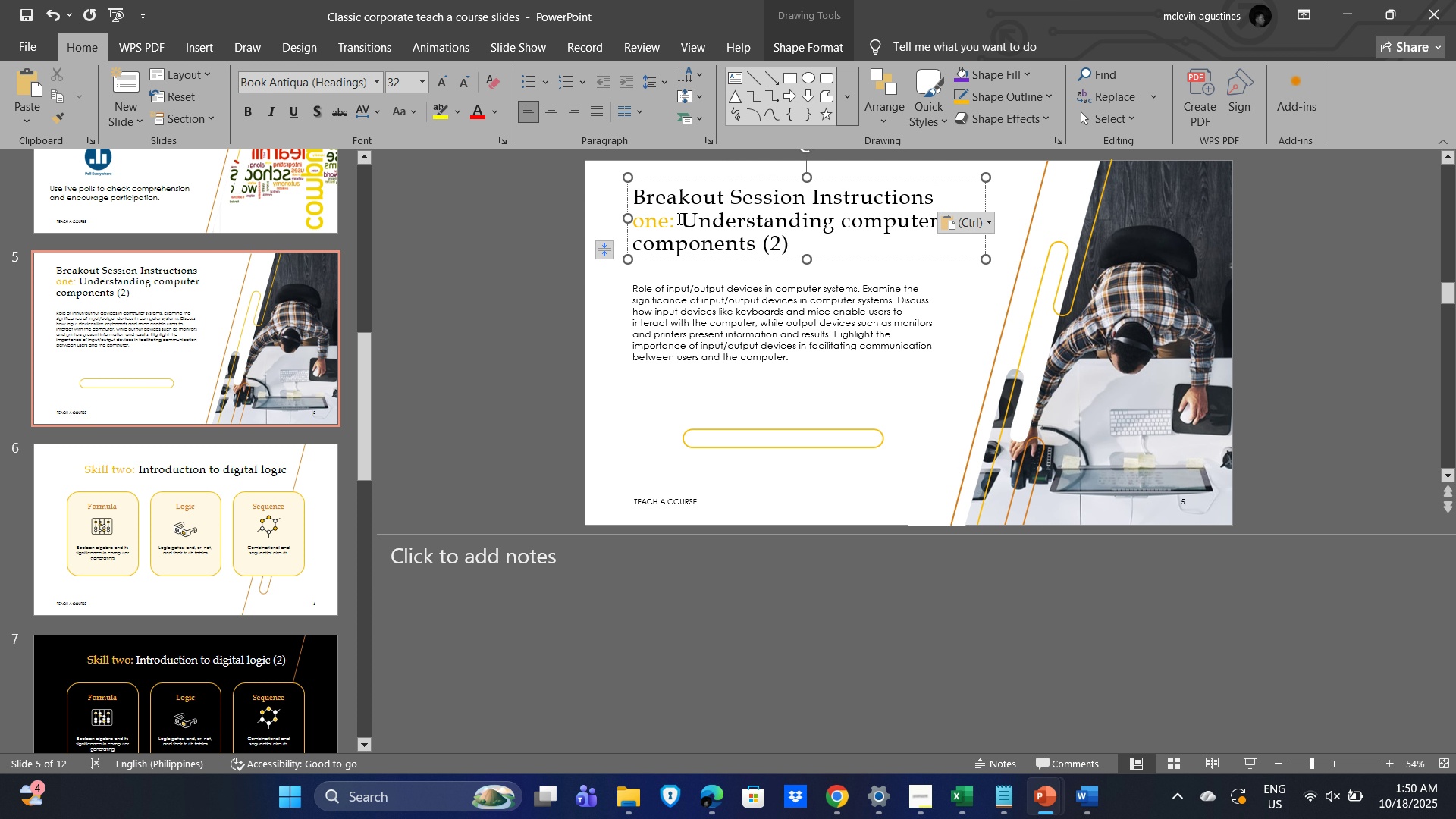 
wait(7.11)
 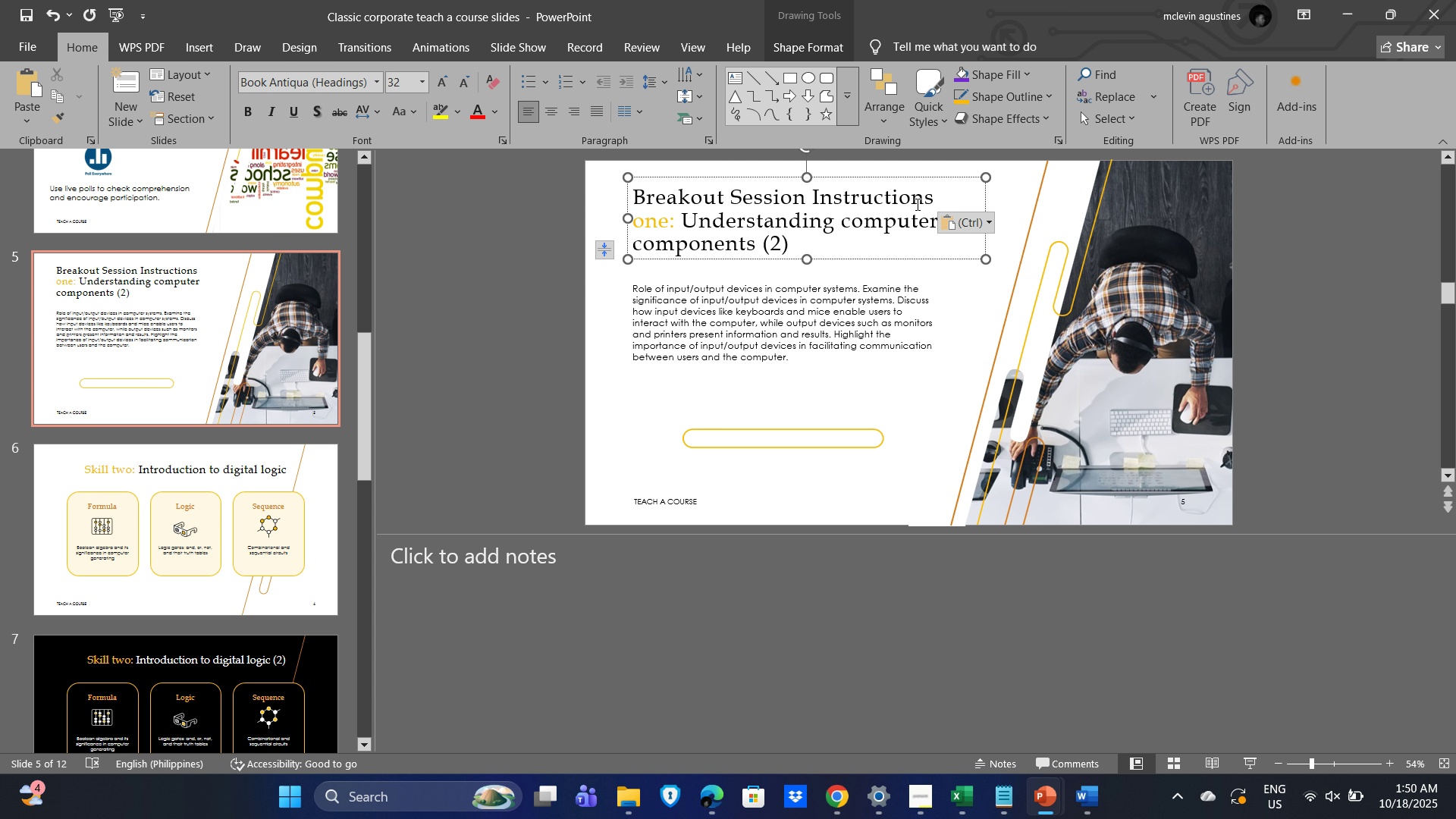 
key(Control+Z)
 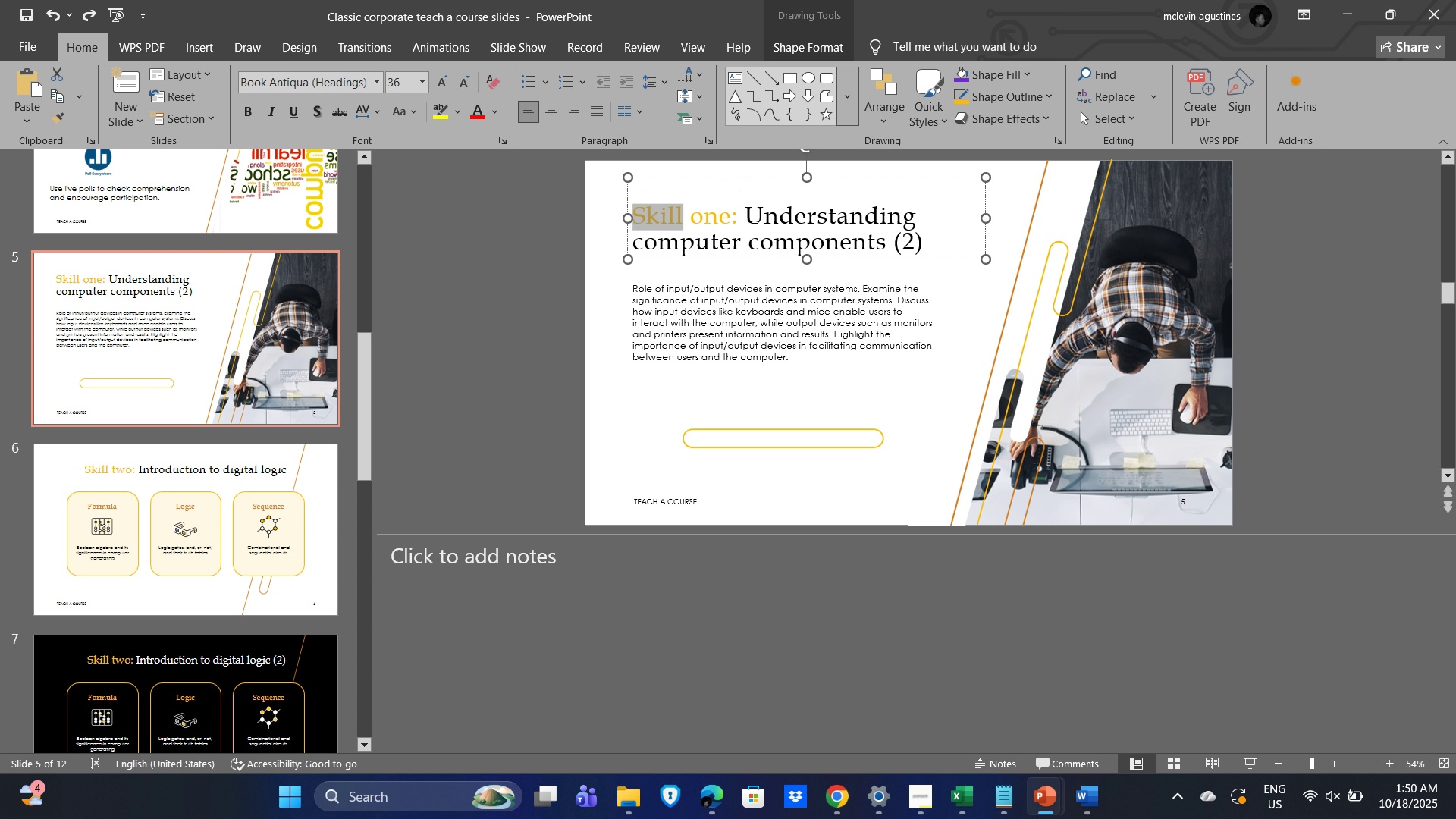 
left_click([753, 217])
 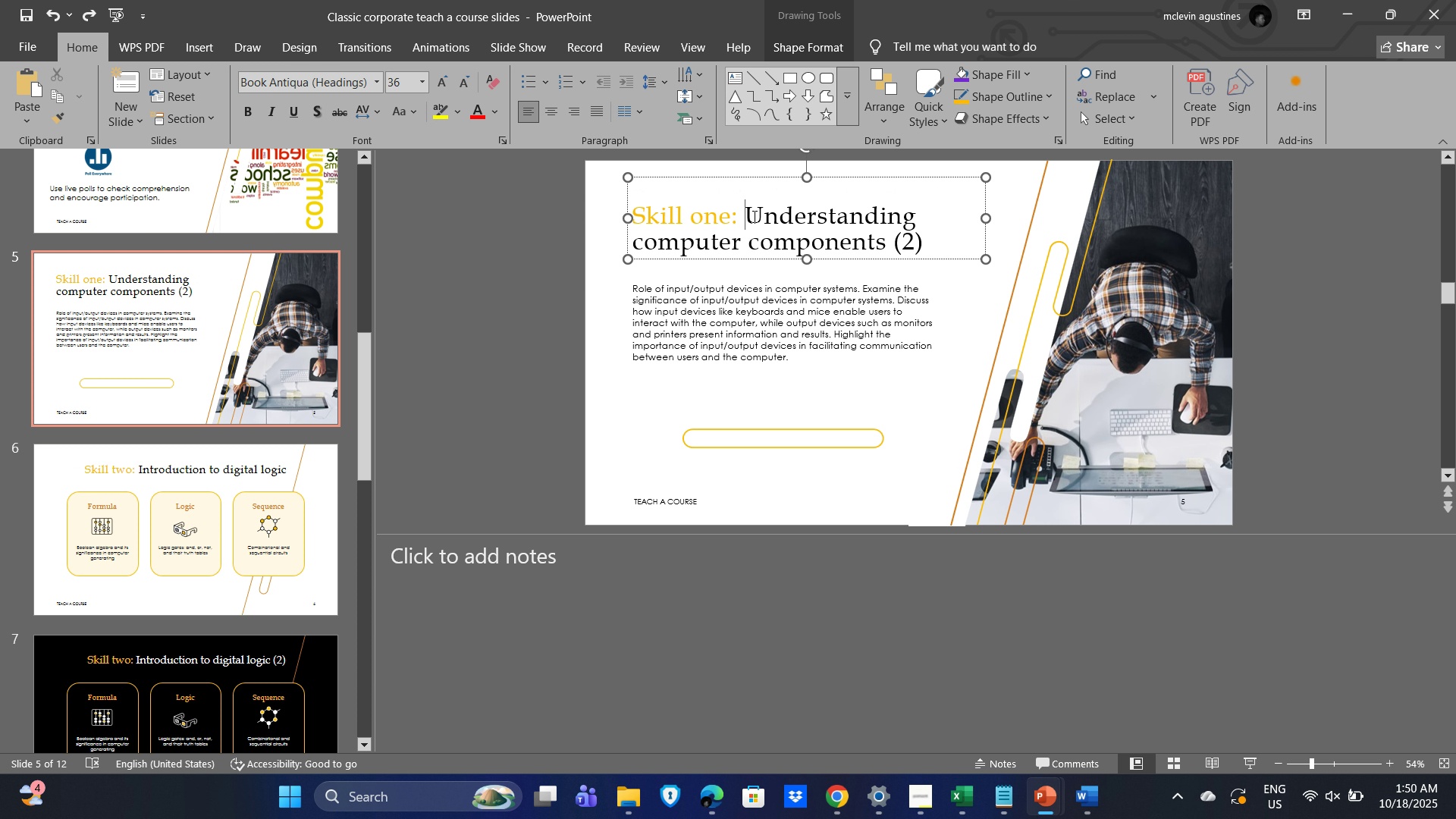 
left_click_drag(start_coordinate=[751, 215], to_coordinate=[947, 240])
 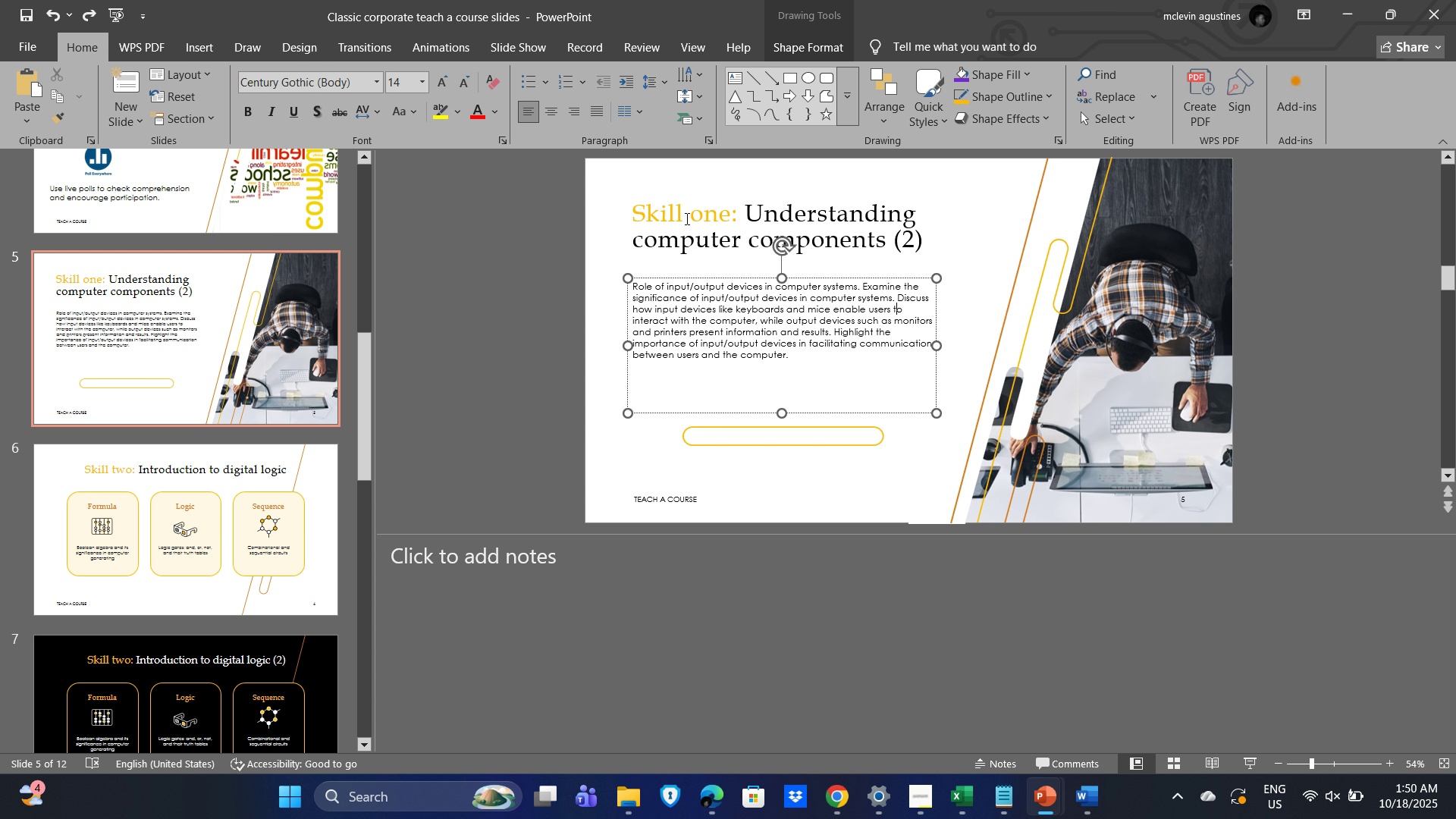 
left_click_drag(start_coordinate=[732, 212], to_coordinate=[628, 217])
 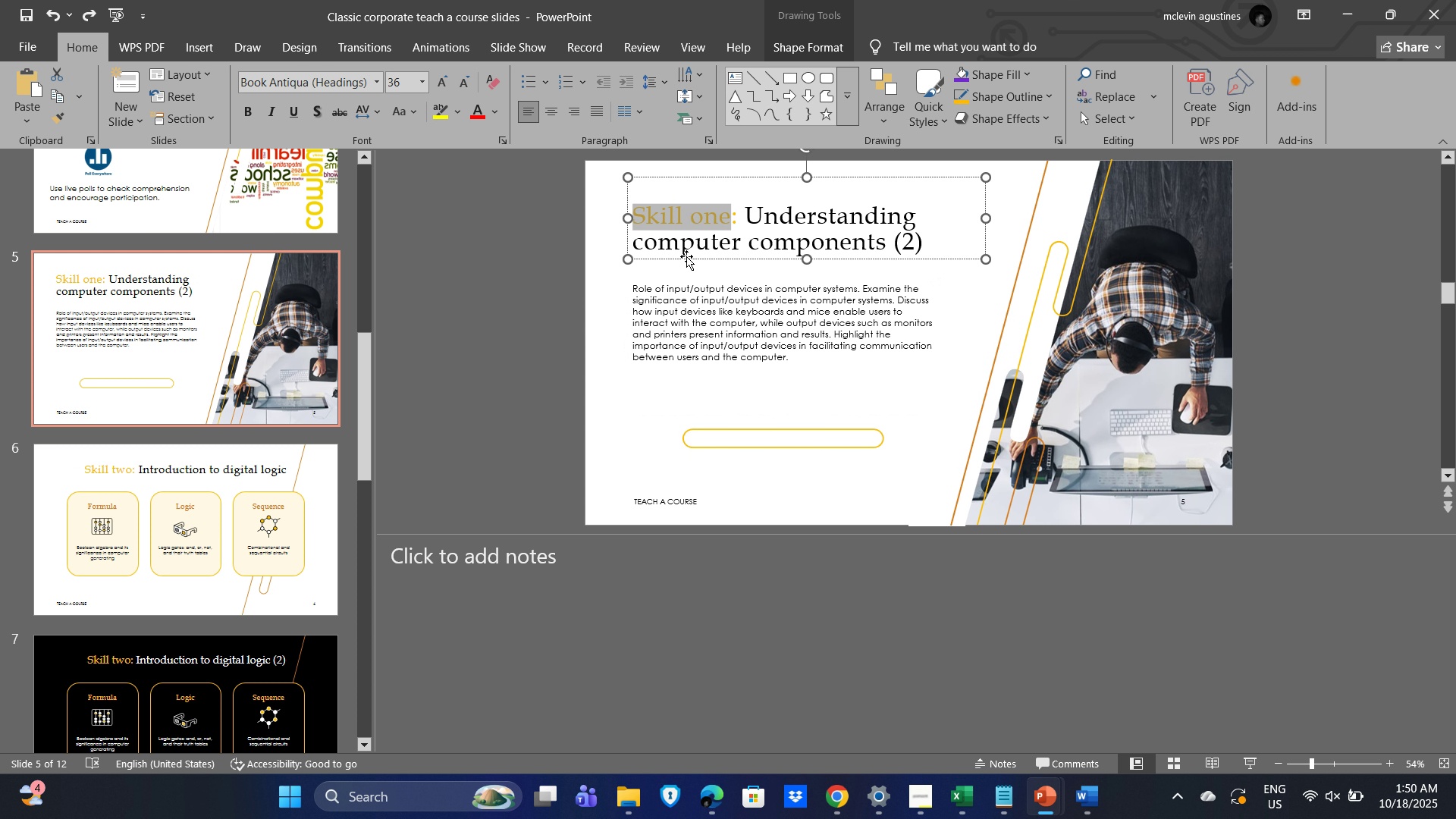 
type(Break )
key(Backspace)
type(out se)
key(Backspace)
key(Backspace)
type(Session Intructions)
 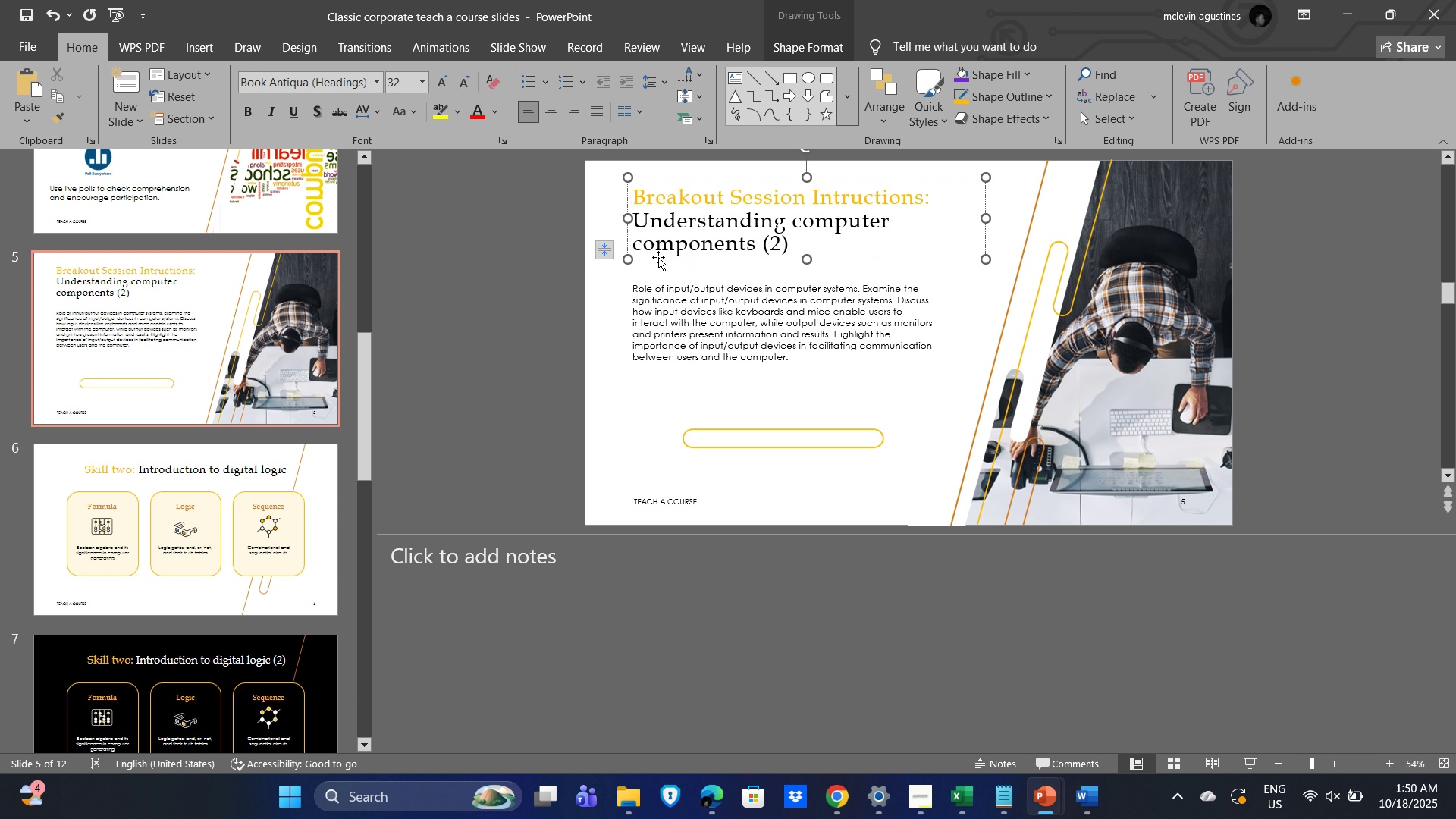 
left_click([893, 243])
 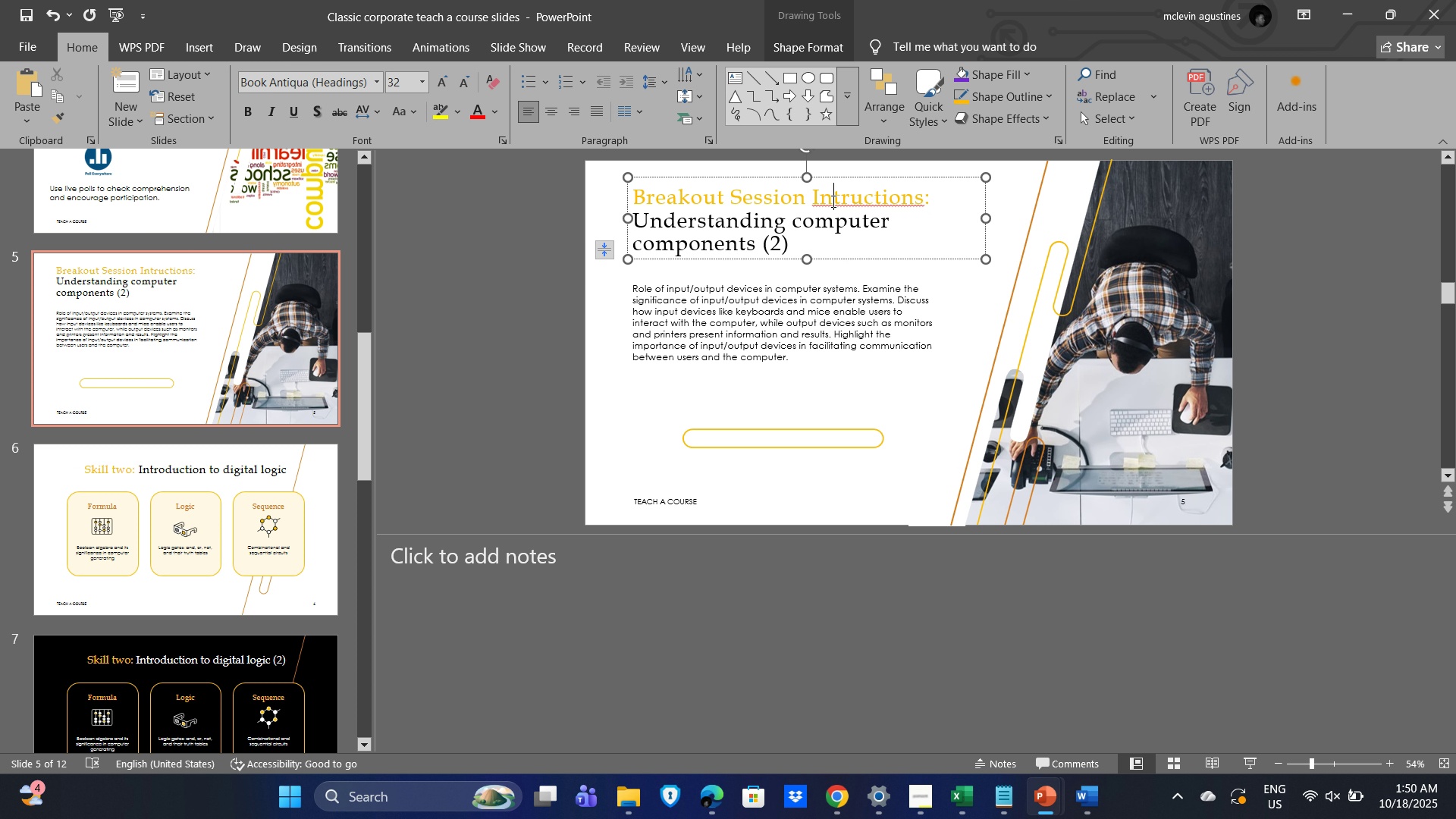 
left_click([832, 201])
 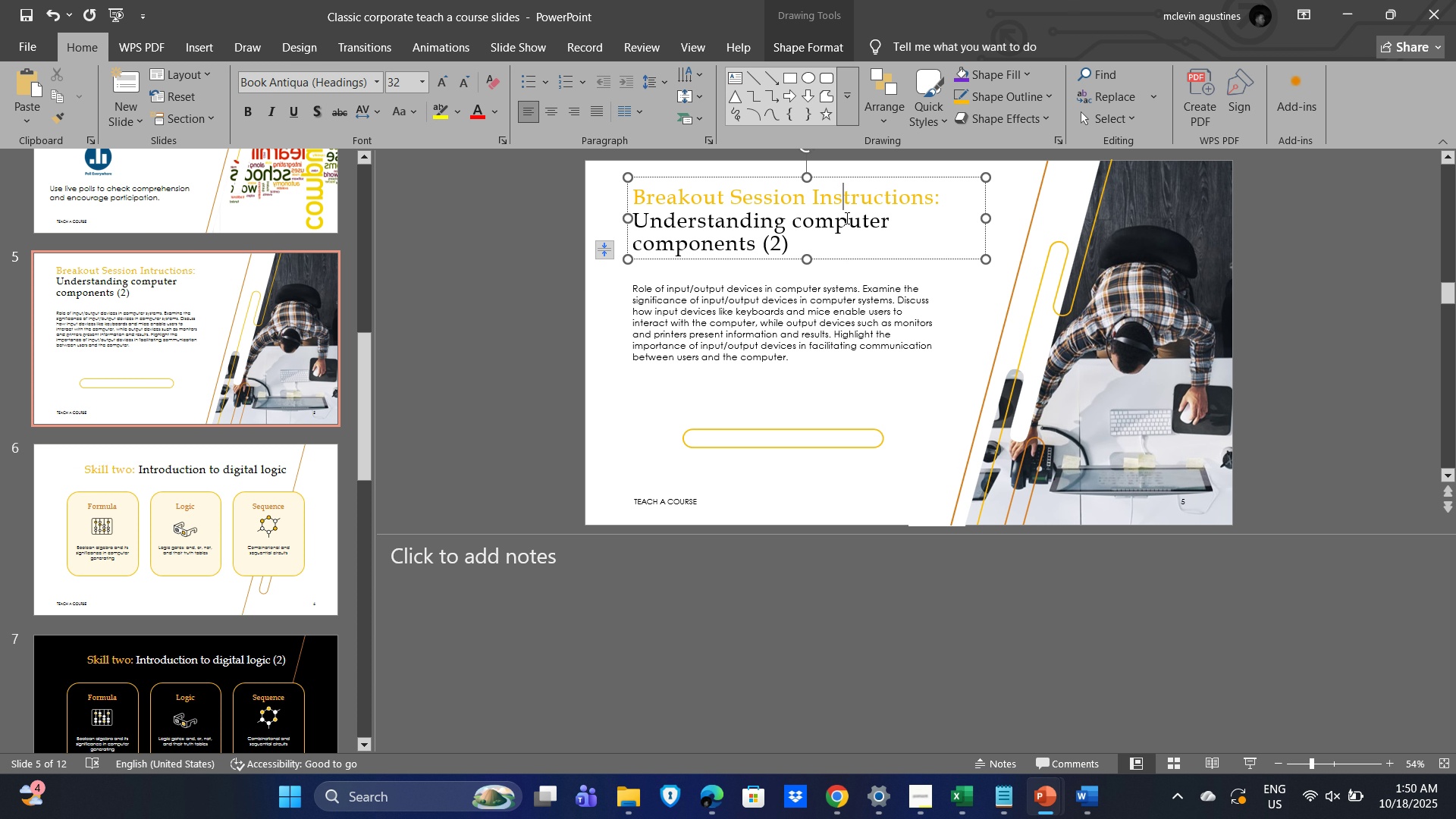 
key(S)
 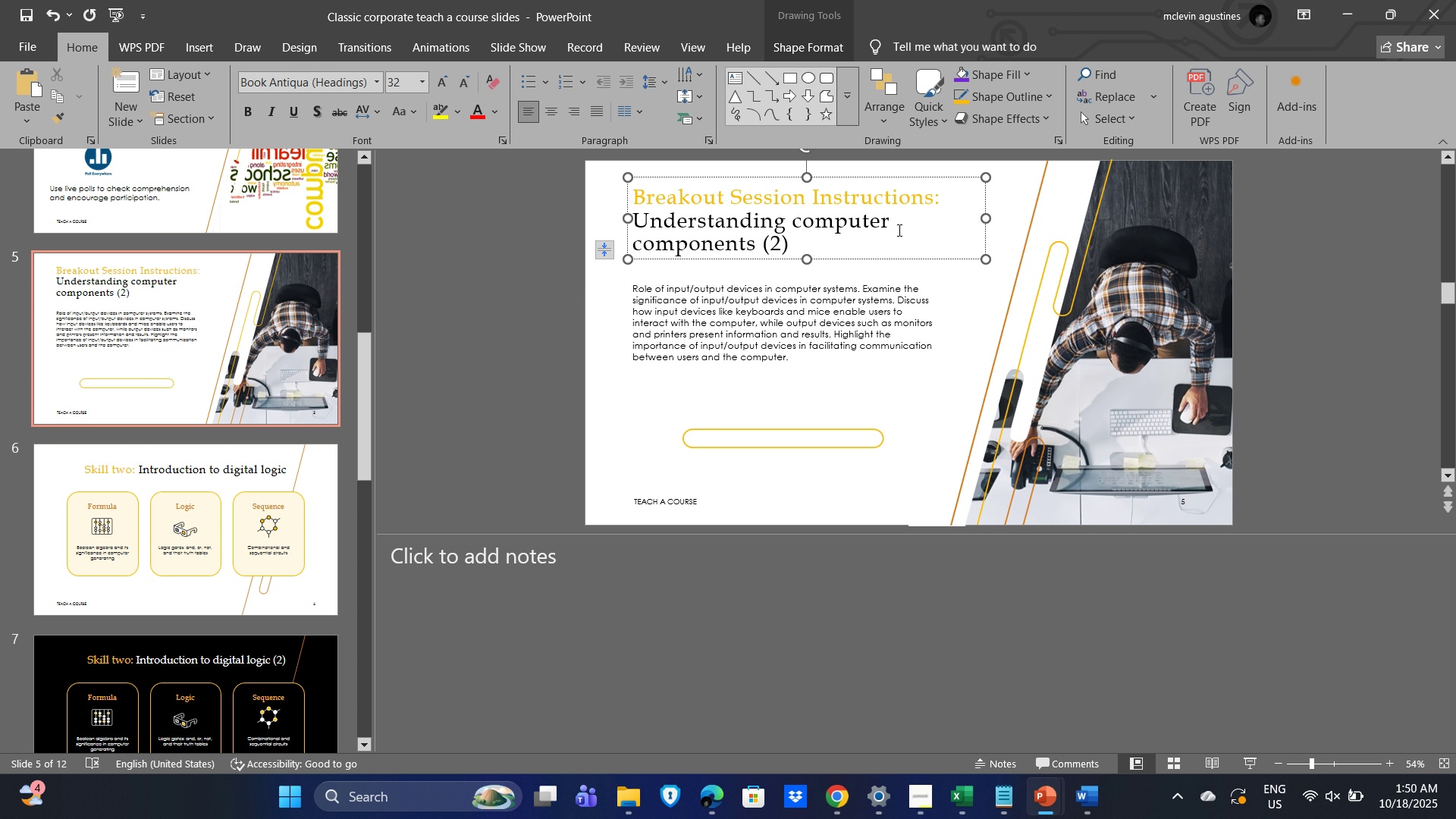 
left_click([898, 230])
 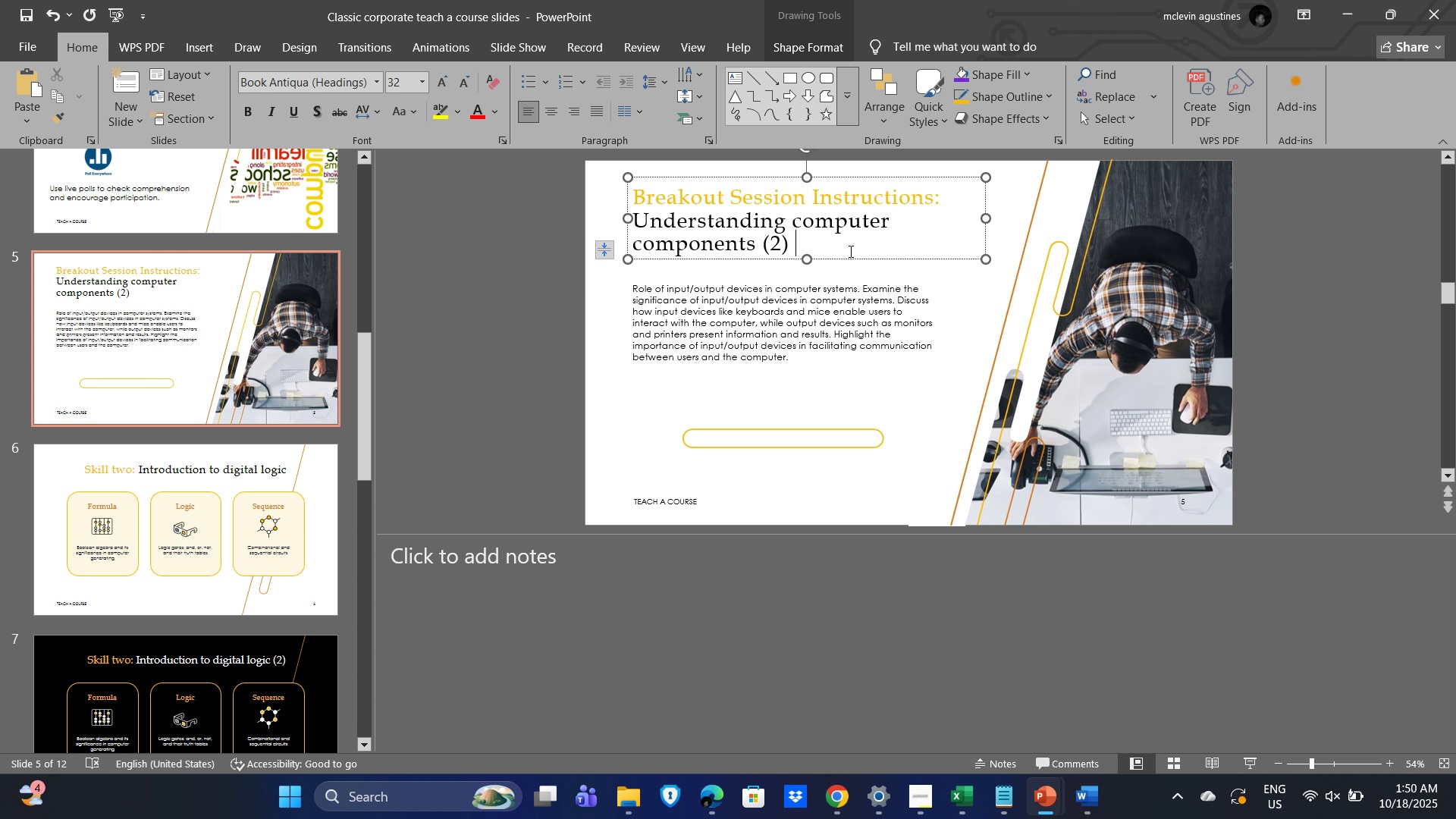 
left_click([849, 251])
 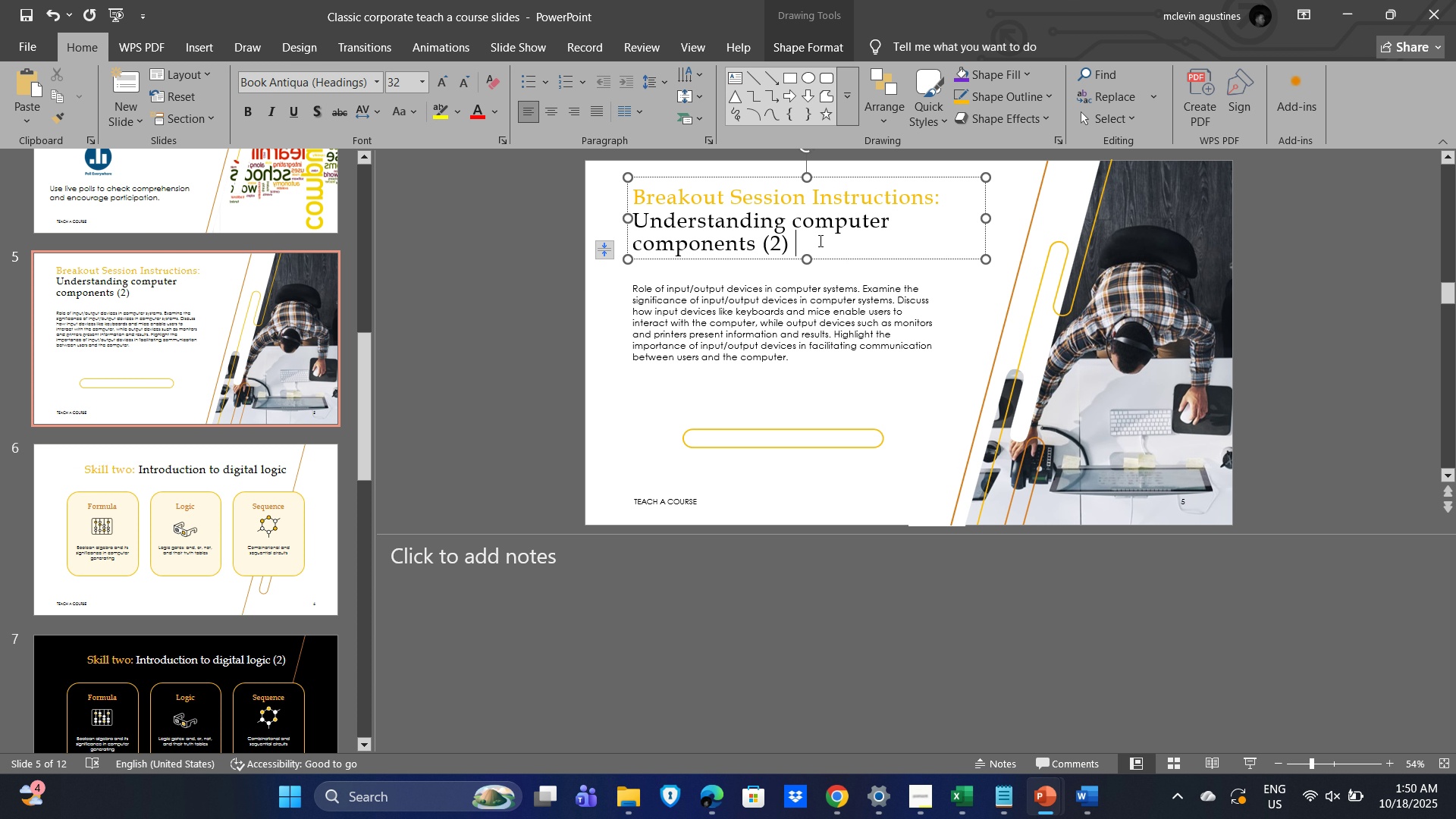 
key(Alt+AltLeft)
 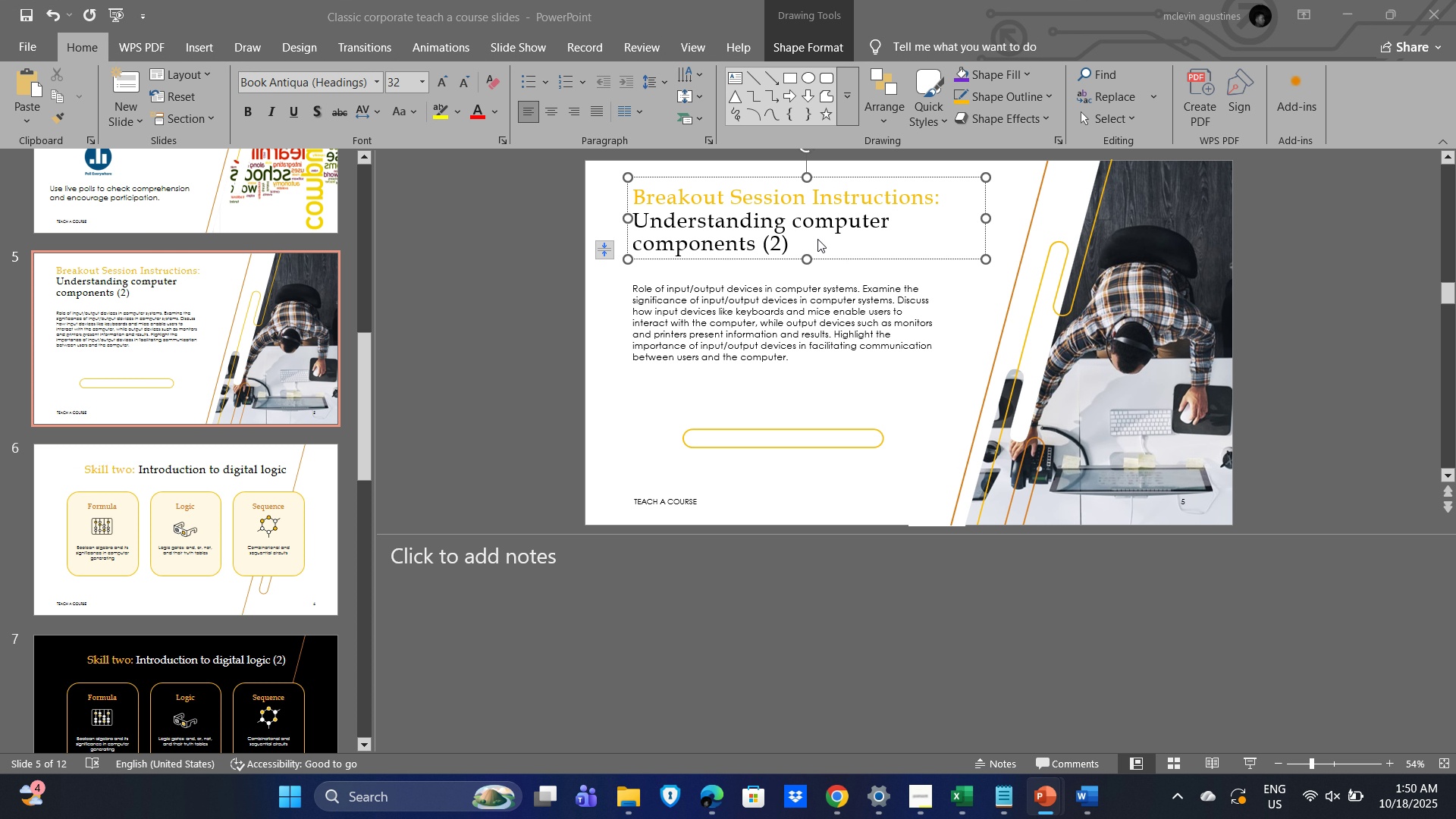 
key(Alt+Tab)
 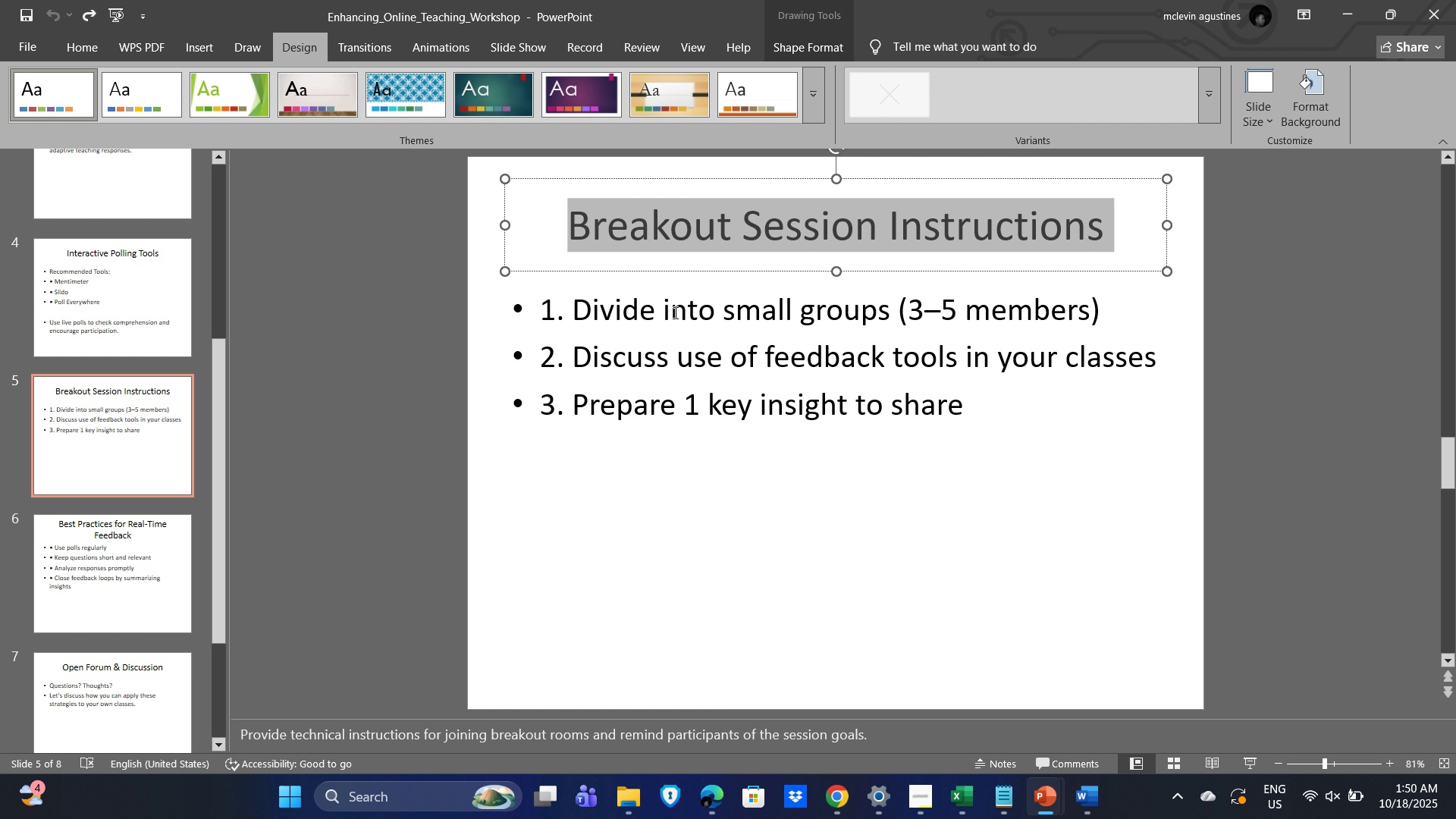 
key(Alt+AltLeft)
 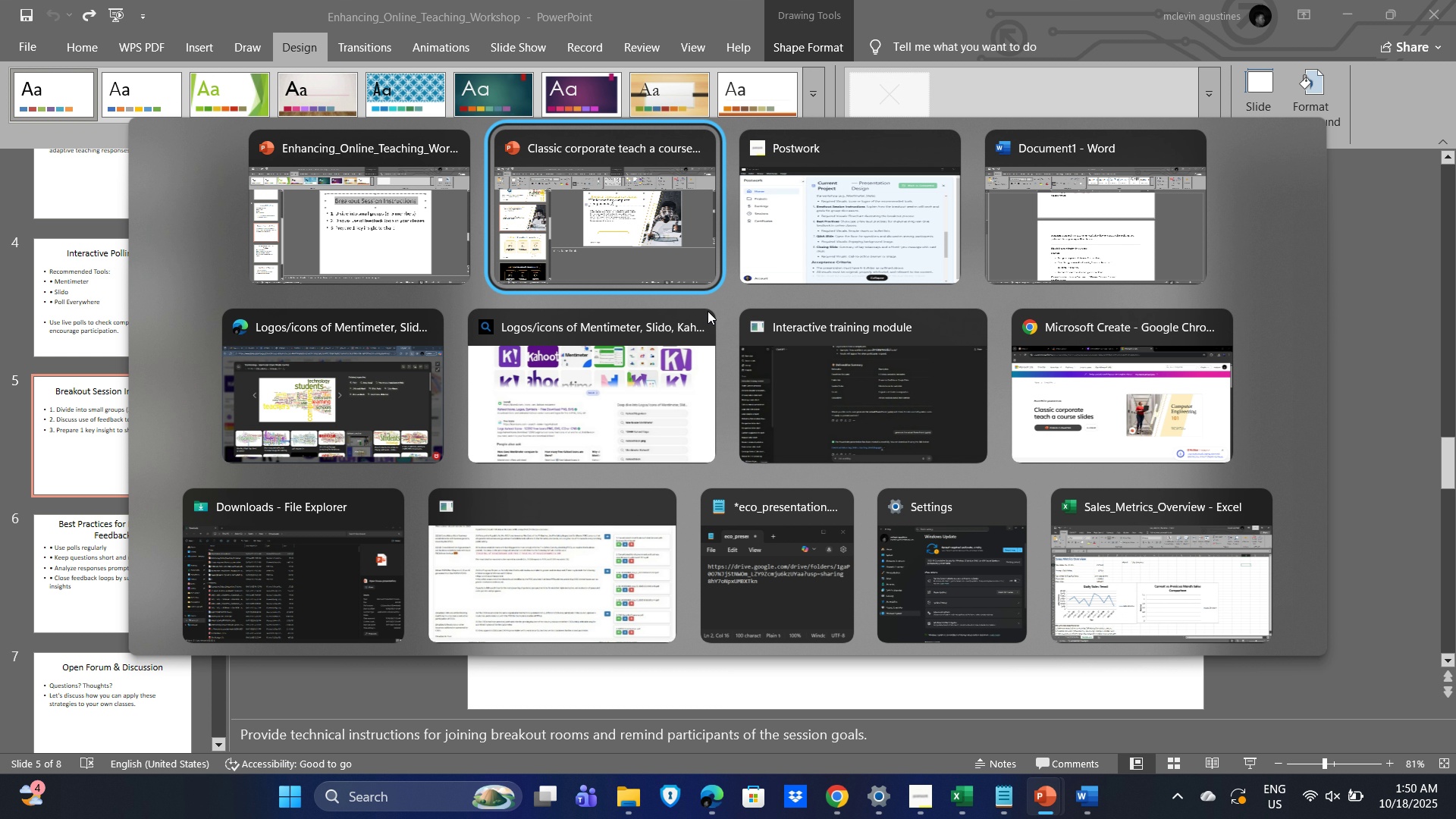 
key(Alt+Tab)
 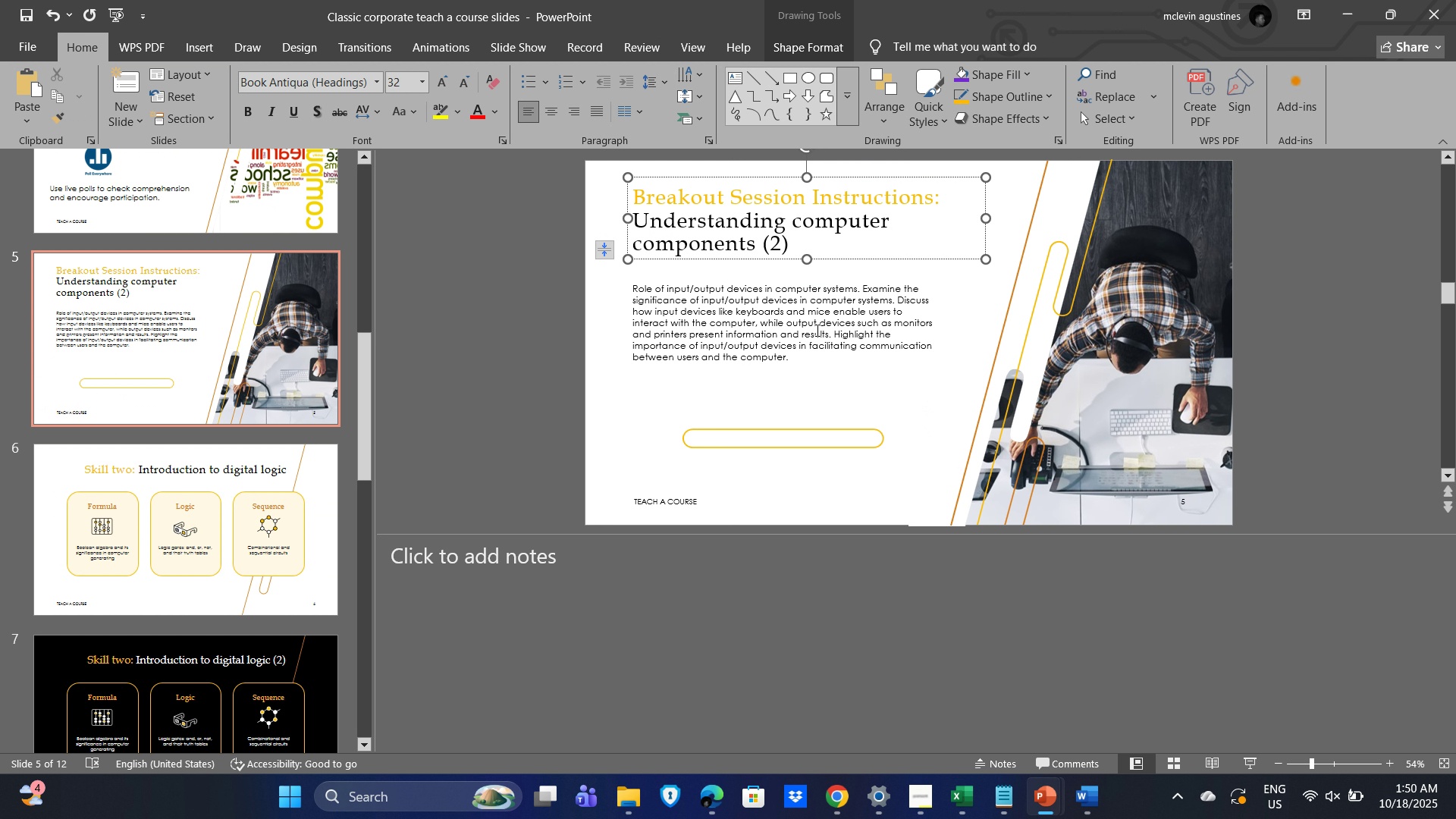 
left_click_drag(start_coordinate=[792, 356], to_coordinate=[634, 286])
 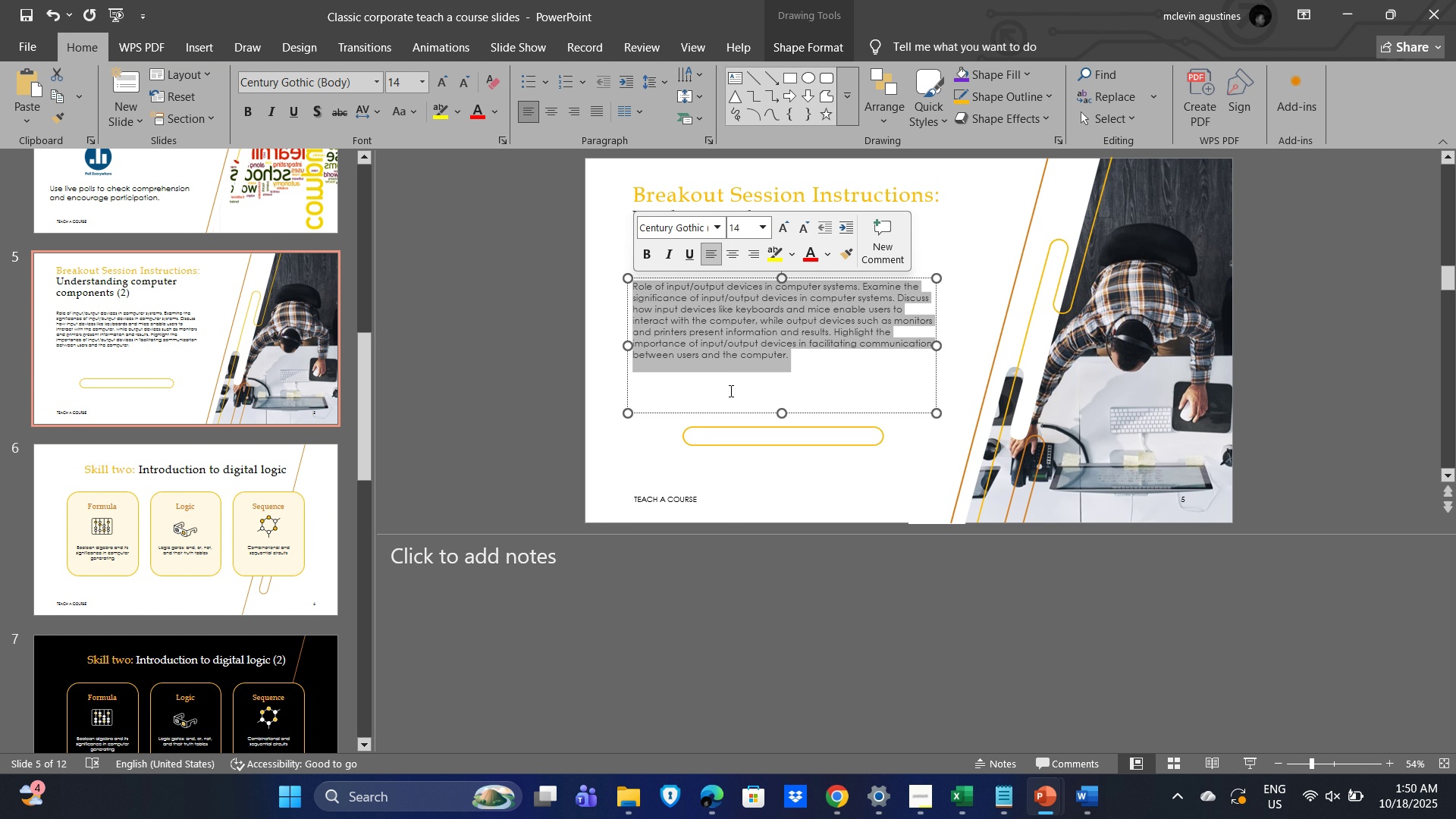 
left_click([728, 408])
 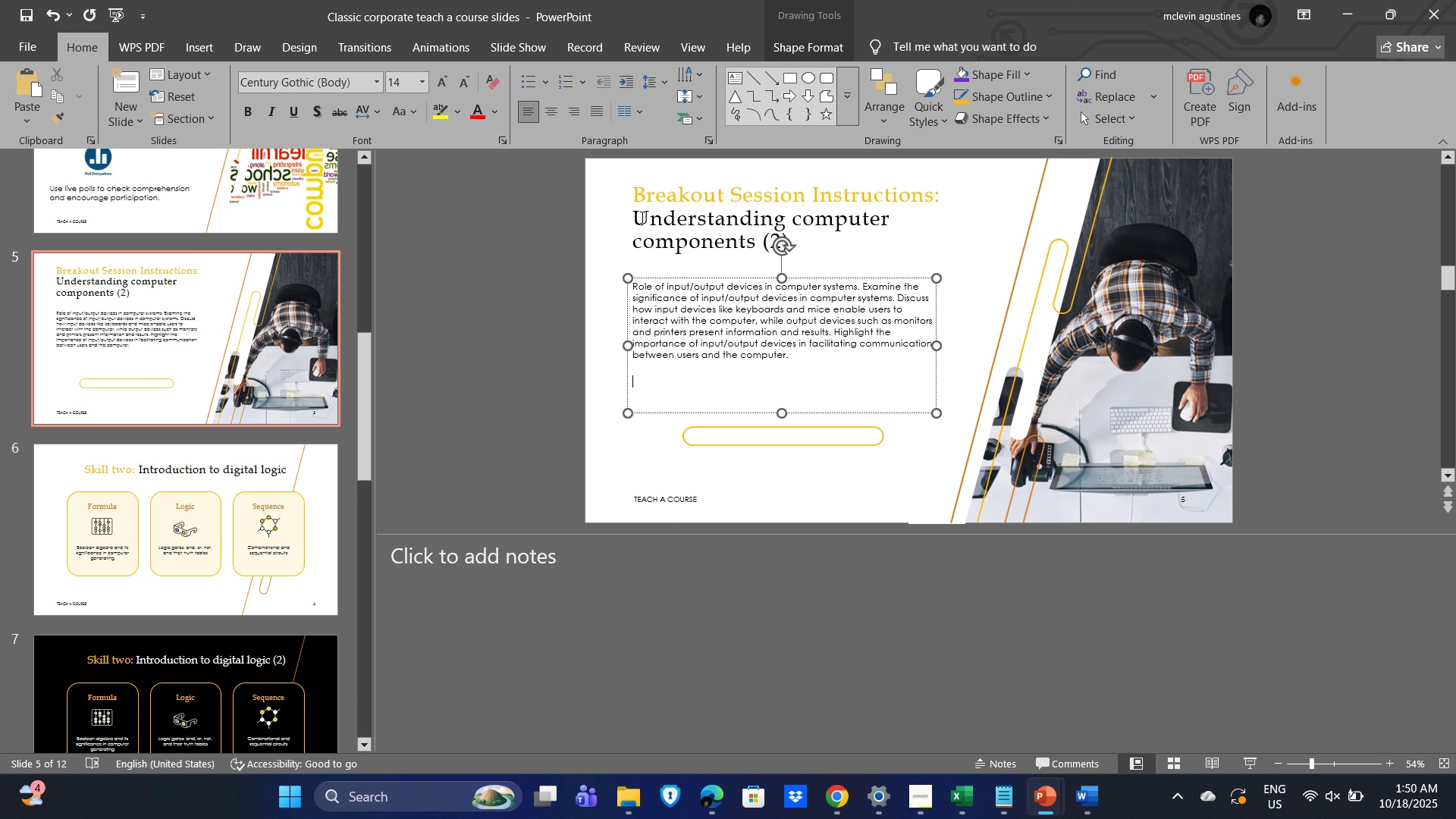 
left_click_drag(start_coordinate=[634, 215], to_coordinate=[796, 249])
 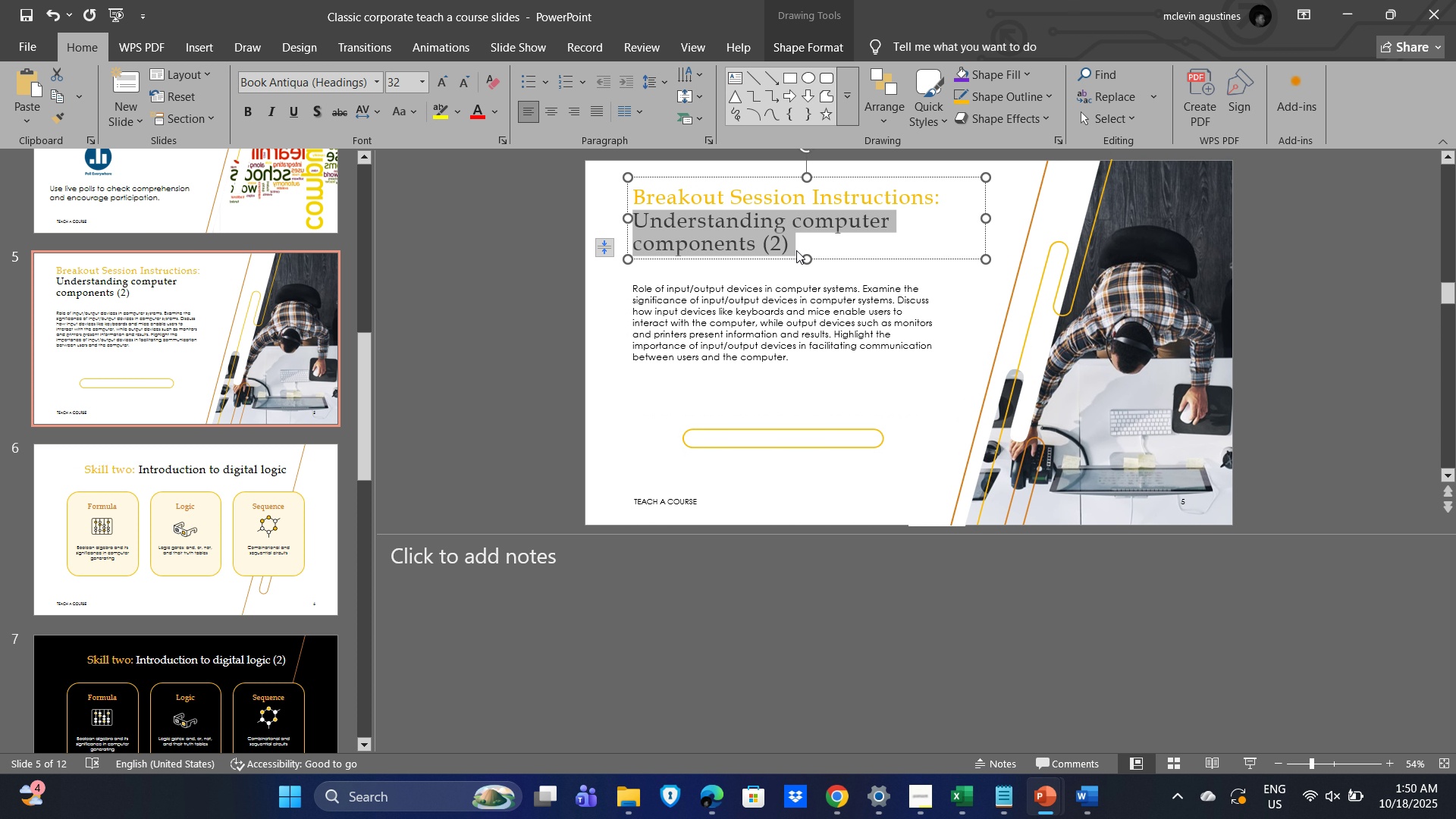 
key(Control+C)
 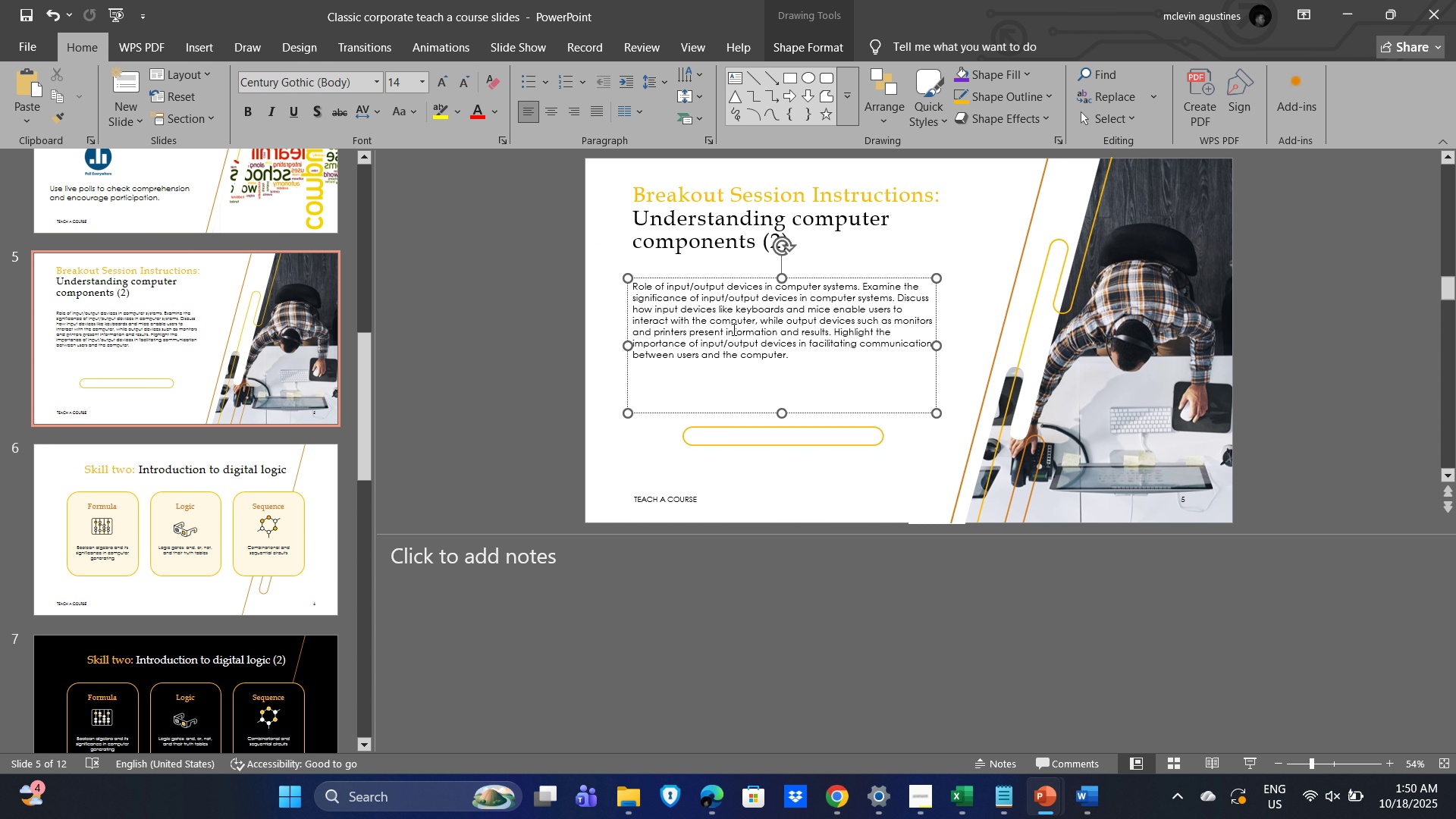 
left_click([733, 329])
 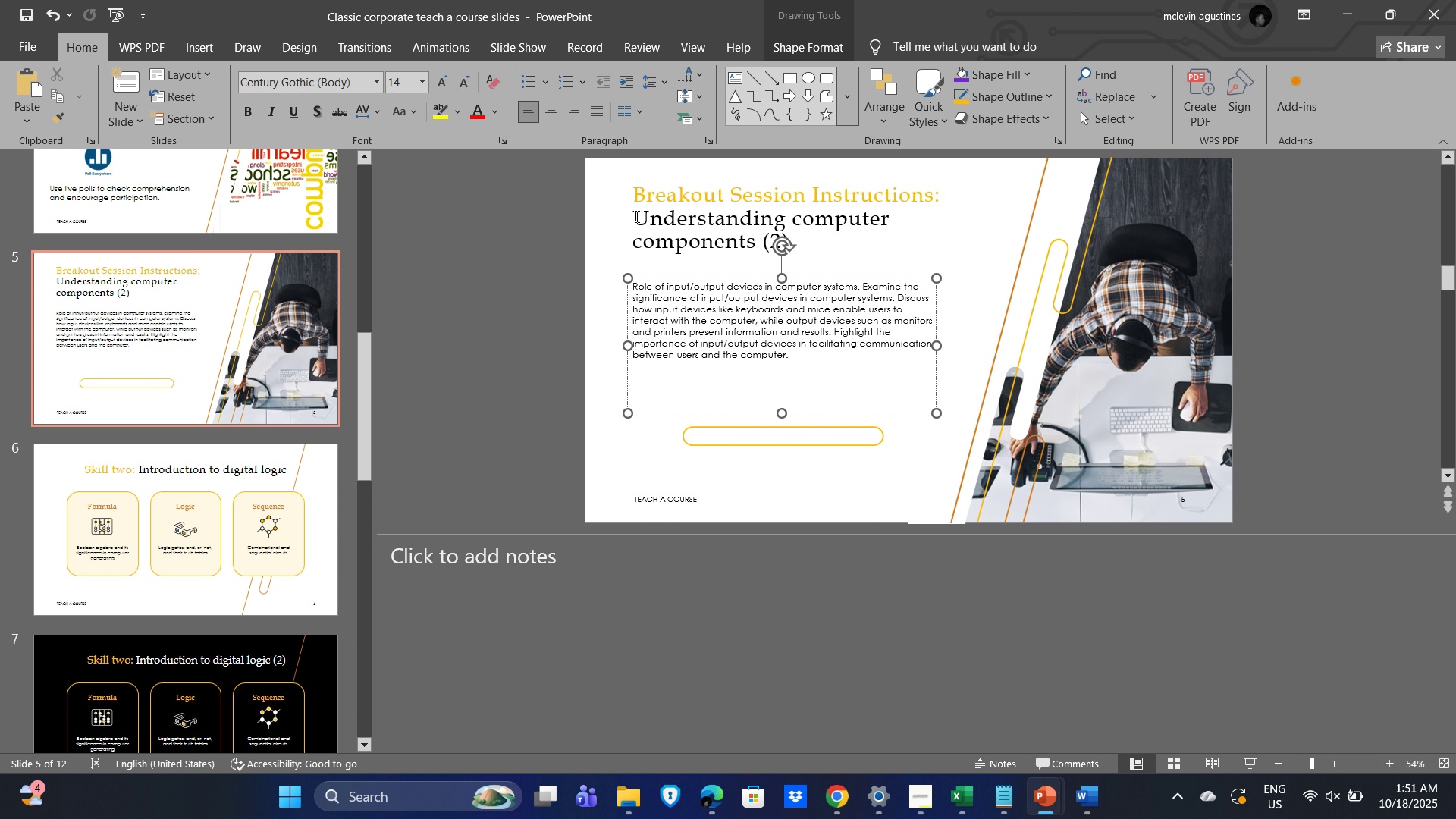 
left_click_drag(start_coordinate=[635, 216], to_coordinate=[814, 240])
 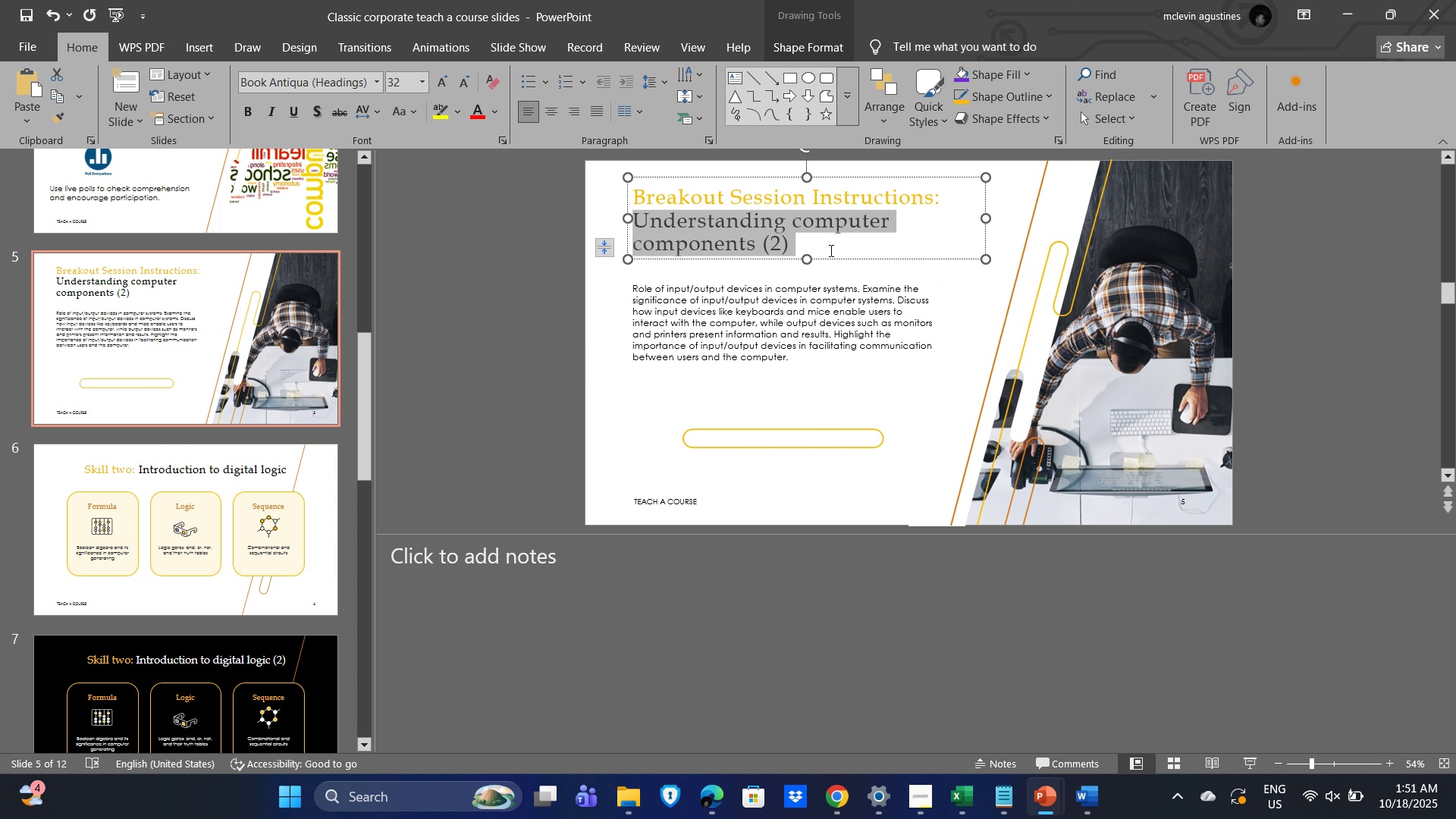 
key(Delete)
 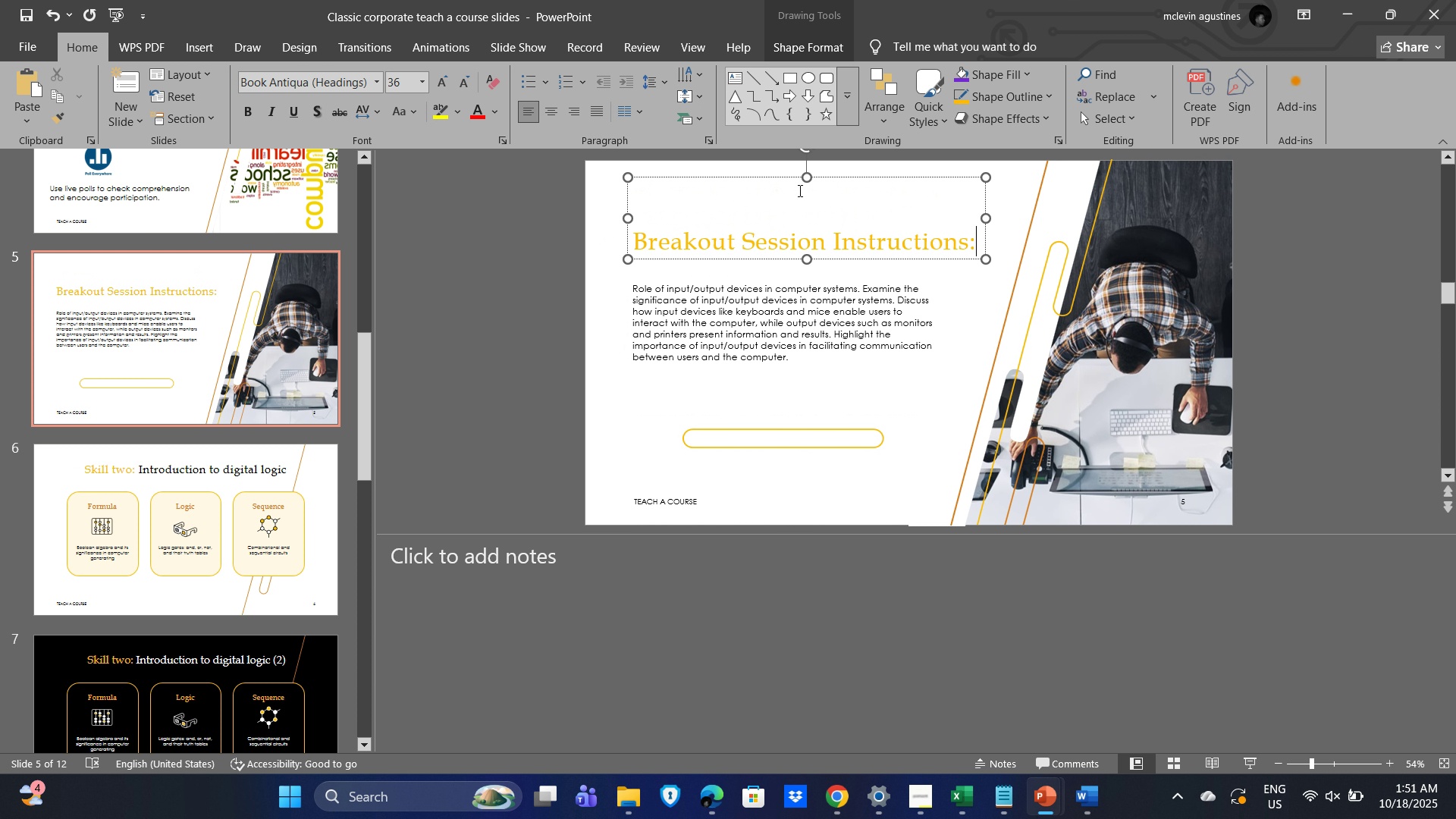 
left_click([795, 196])
 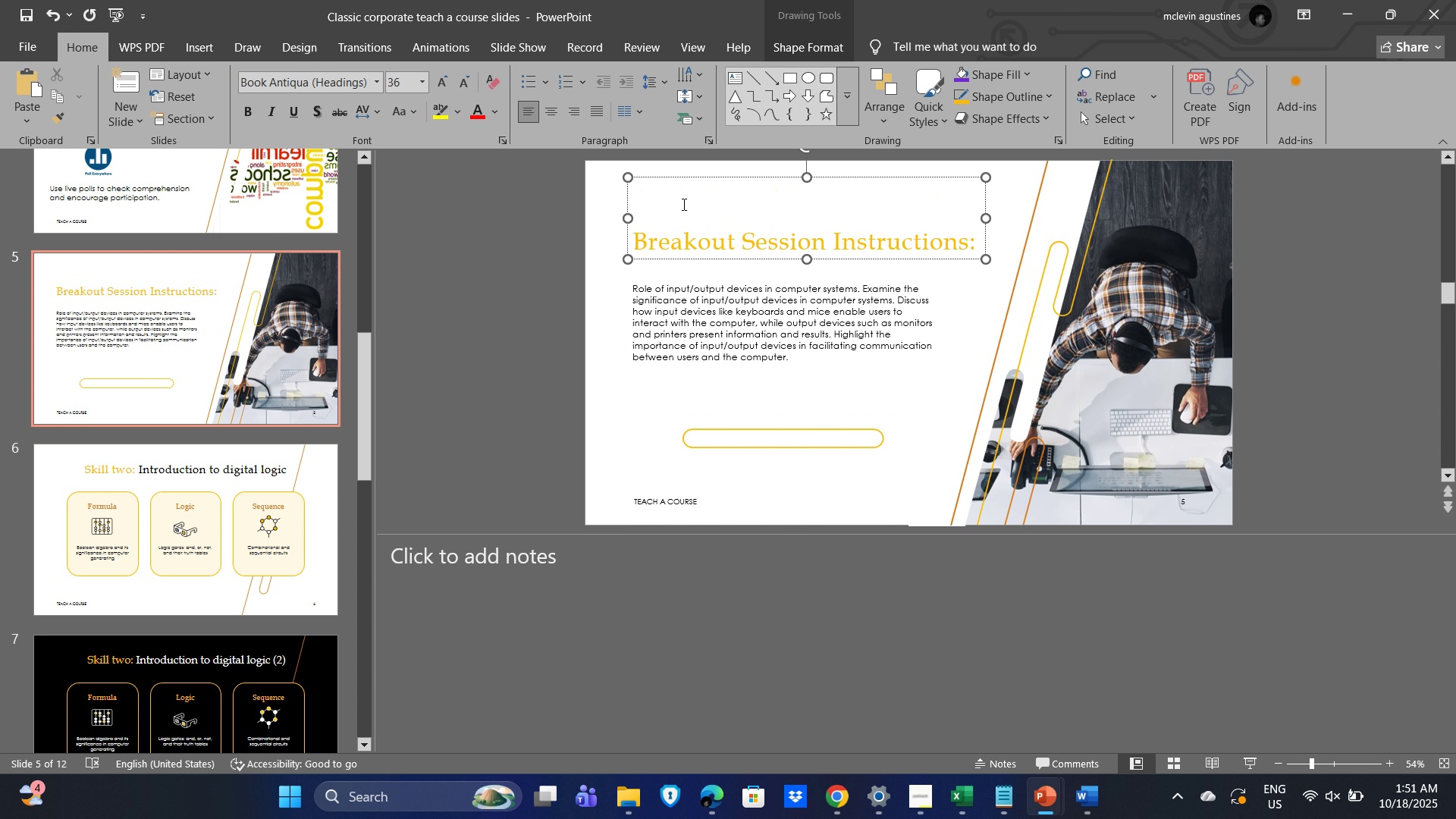 
left_click([682, 204])
 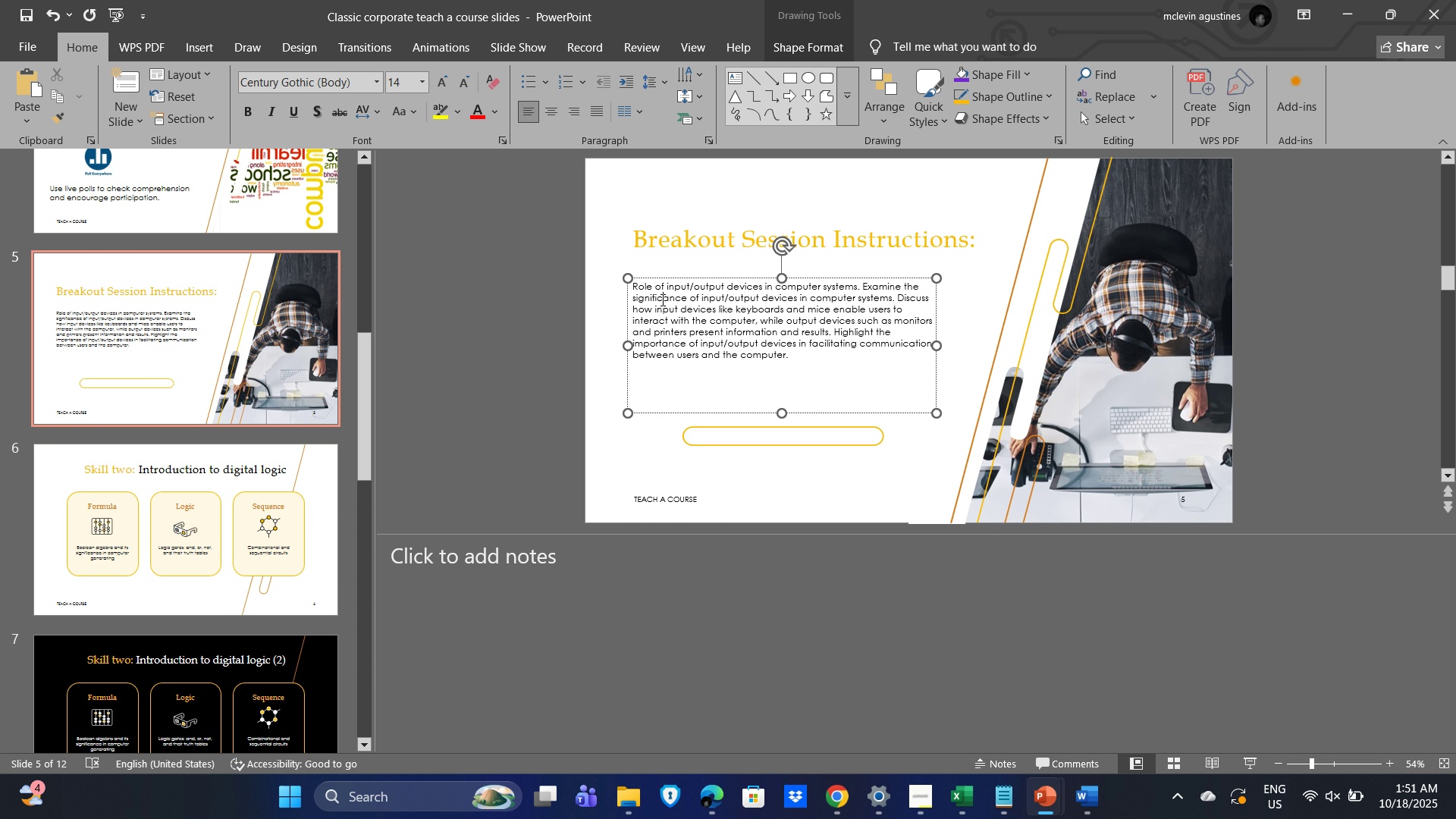 
left_click([661, 300])